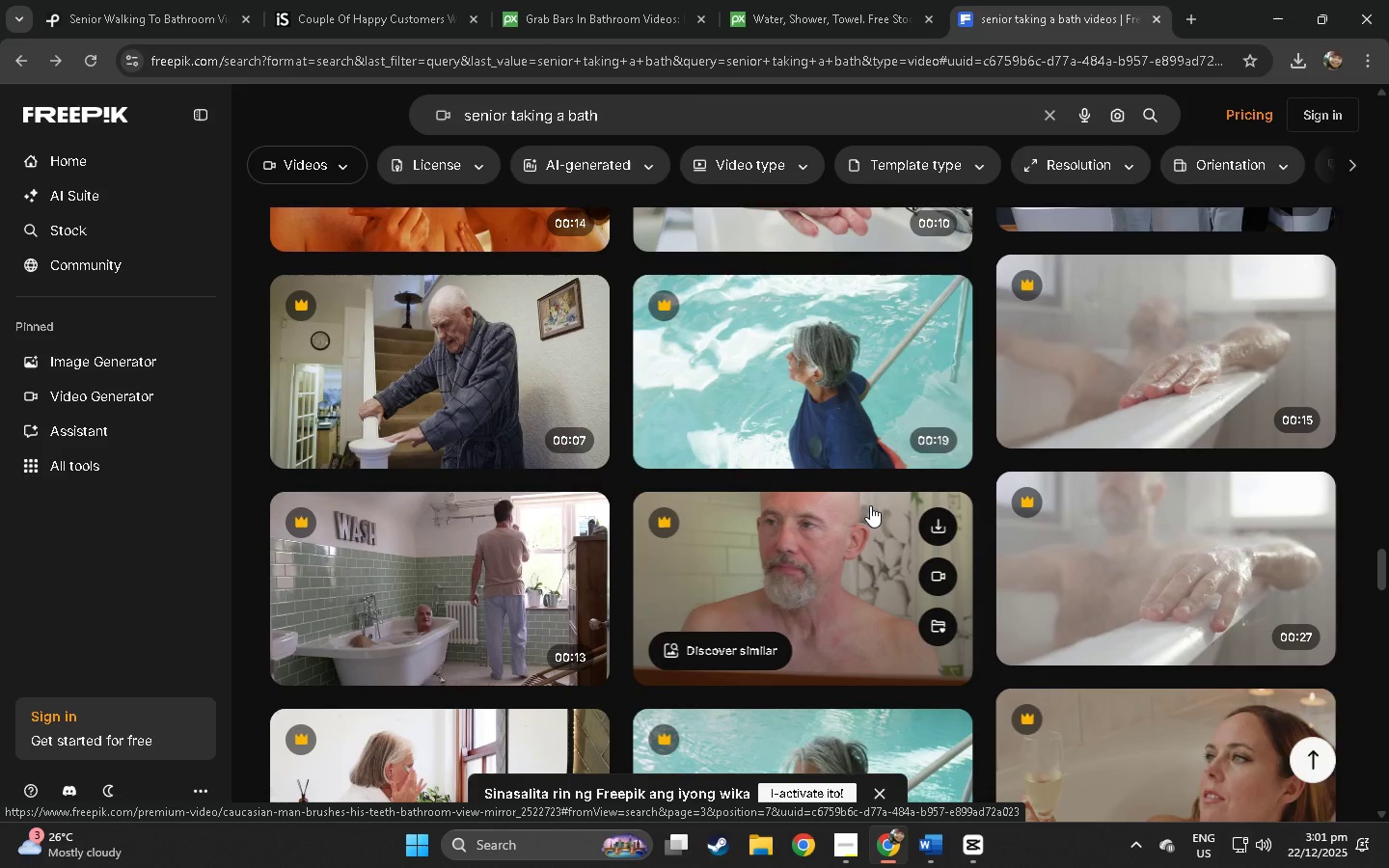 
scroll: coordinate [856, 514], scroll_direction: down, amount: 11.0
 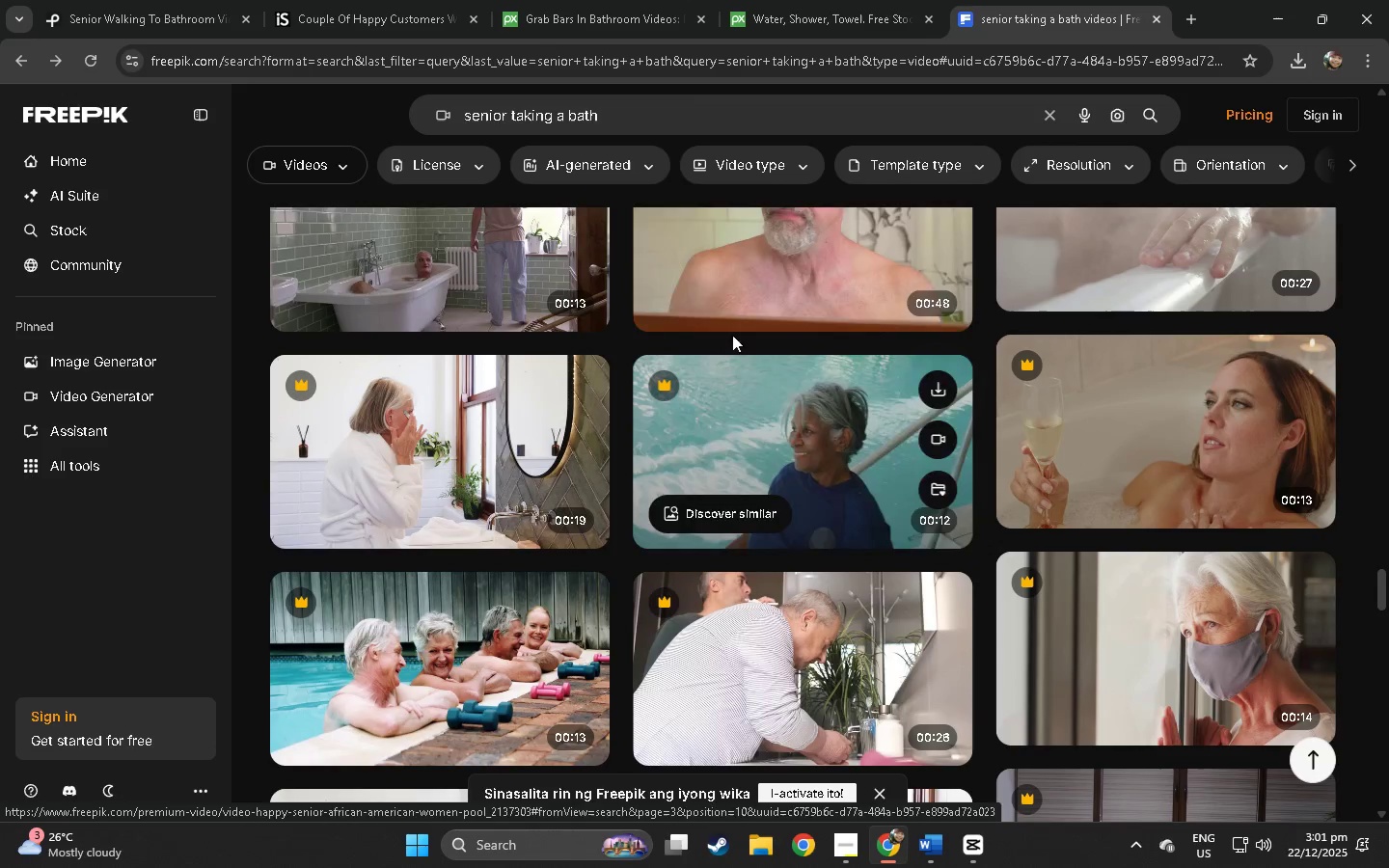 
left_click([476, 180])
 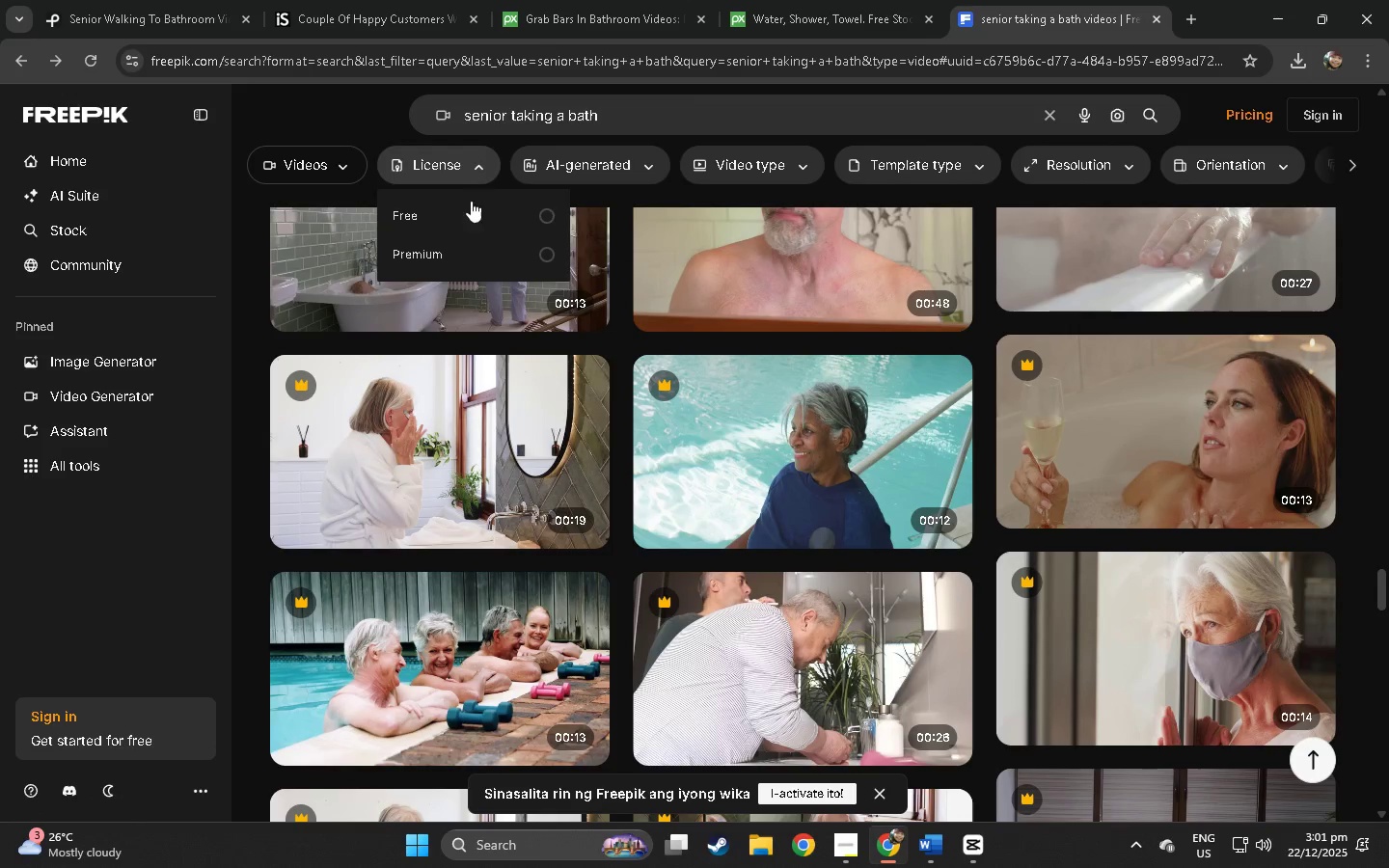 
left_click([464, 217])
 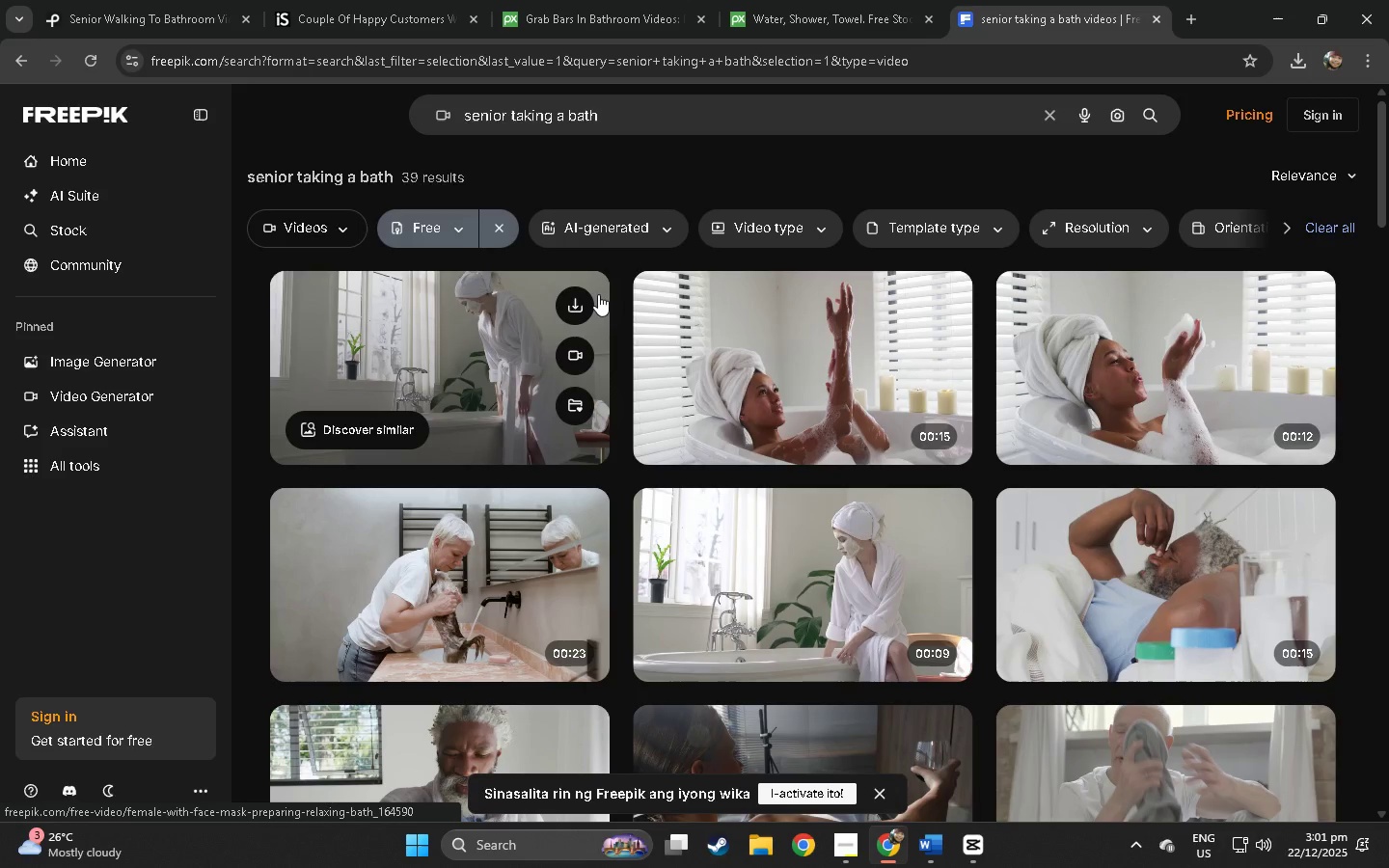 
scroll: coordinate [595, 340], scroll_direction: down, amount: 54.0
 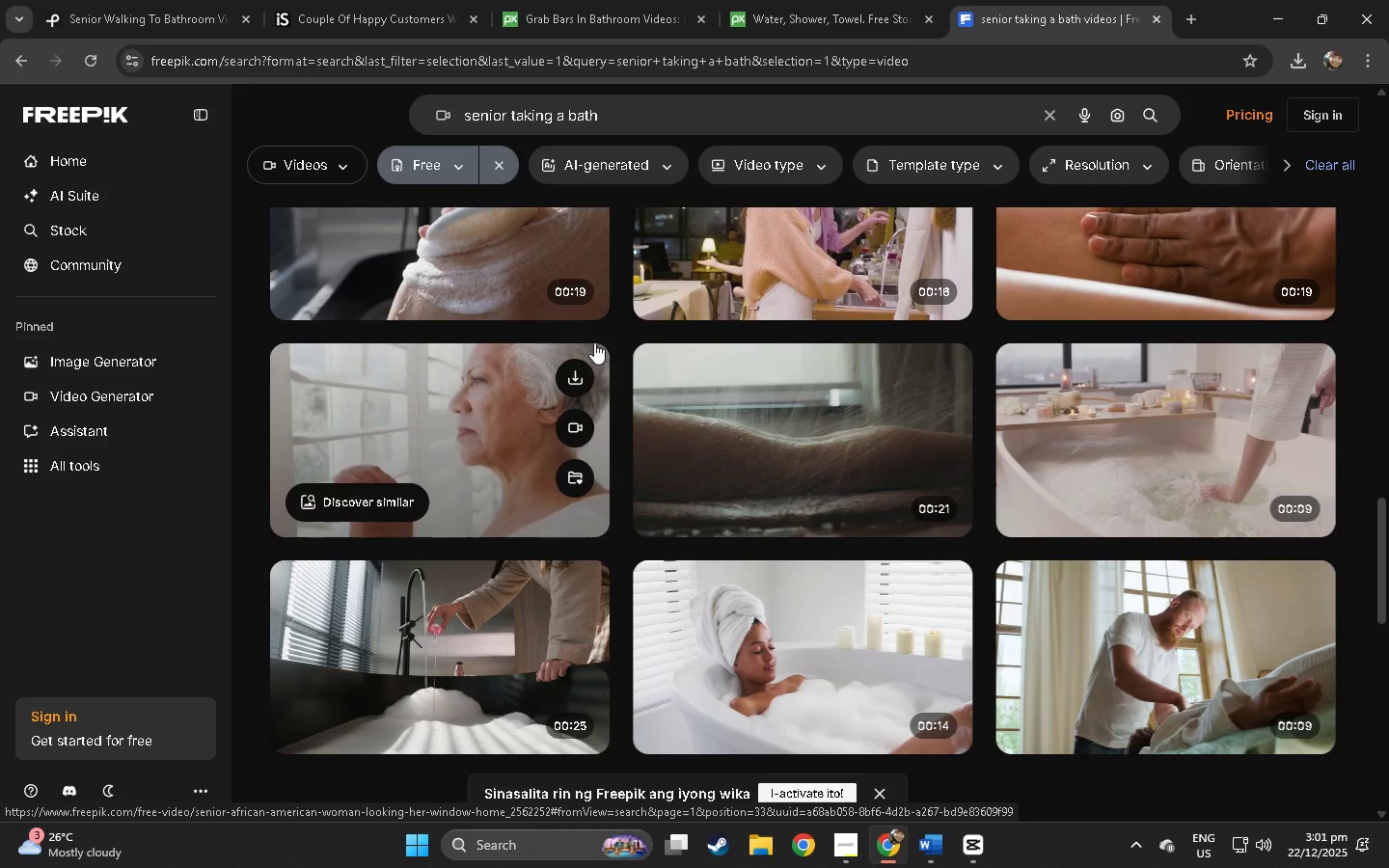 
scroll: coordinate [594, 342], scroll_direction: down, amount: 6.0
 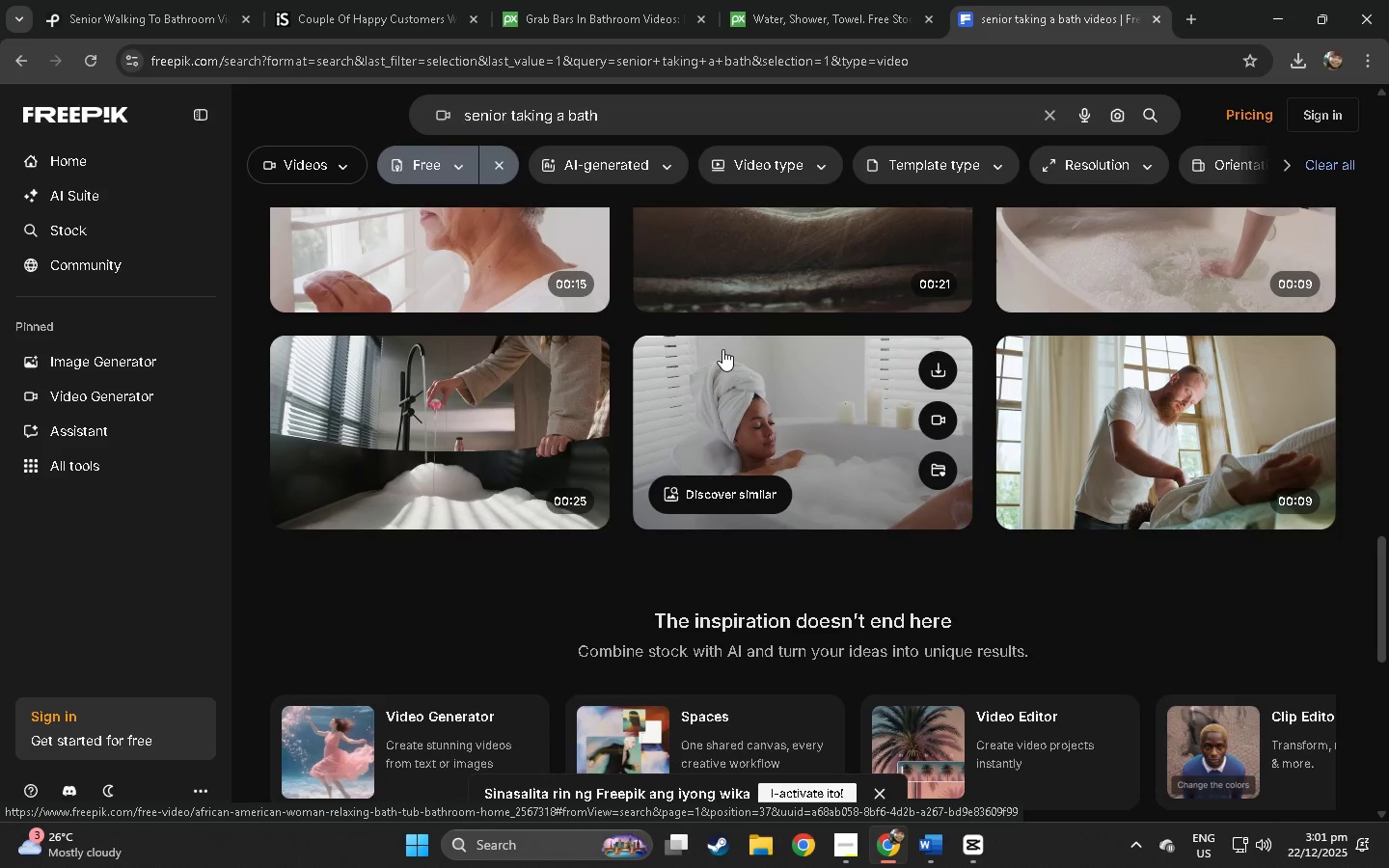 
left_click_drag(start_coordinate=[613, 113], to_coordinate=[349, 118])
 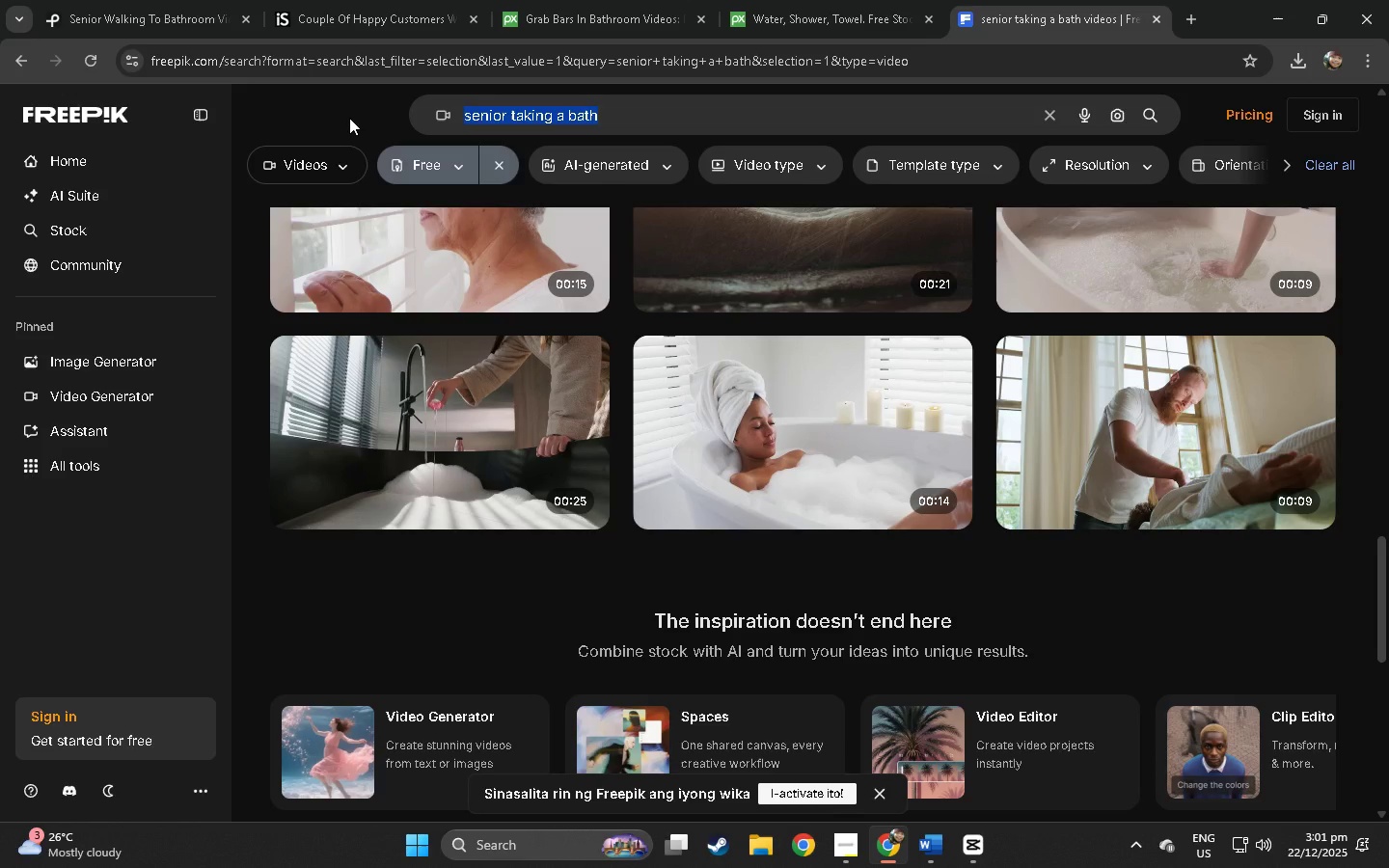 
type(con t)
key(Backspace)
key(Backspace)
type(tractor s)
key(Backspace)
type(isntal)
key(Backspace)
type(=)
key(Backspace)
key(Backspace)
key(Backspace)
key(Backspace)
key(Backspace)
type(nstalloi)
key(Backspace)
key(Backspace)
type(ibng )
key(Backspace)
key(Backspace)
key(Backspace)
key(Backspace)
type(ng ghtr)
key(Backspace)
key(Backspace)
key(Backspace)
type(rabb)
key(Backspace)
type( bars)
 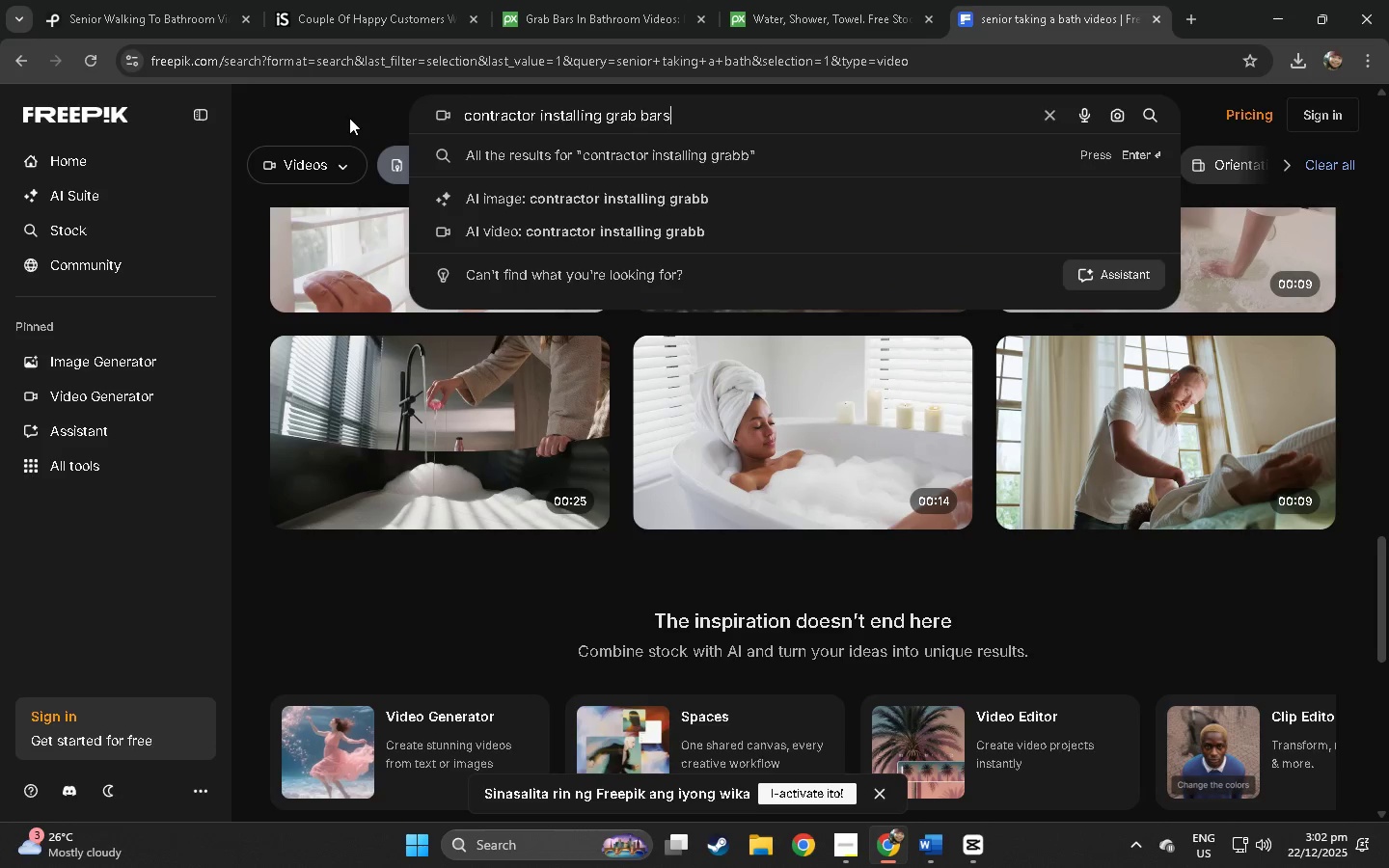 
key(Enter)
 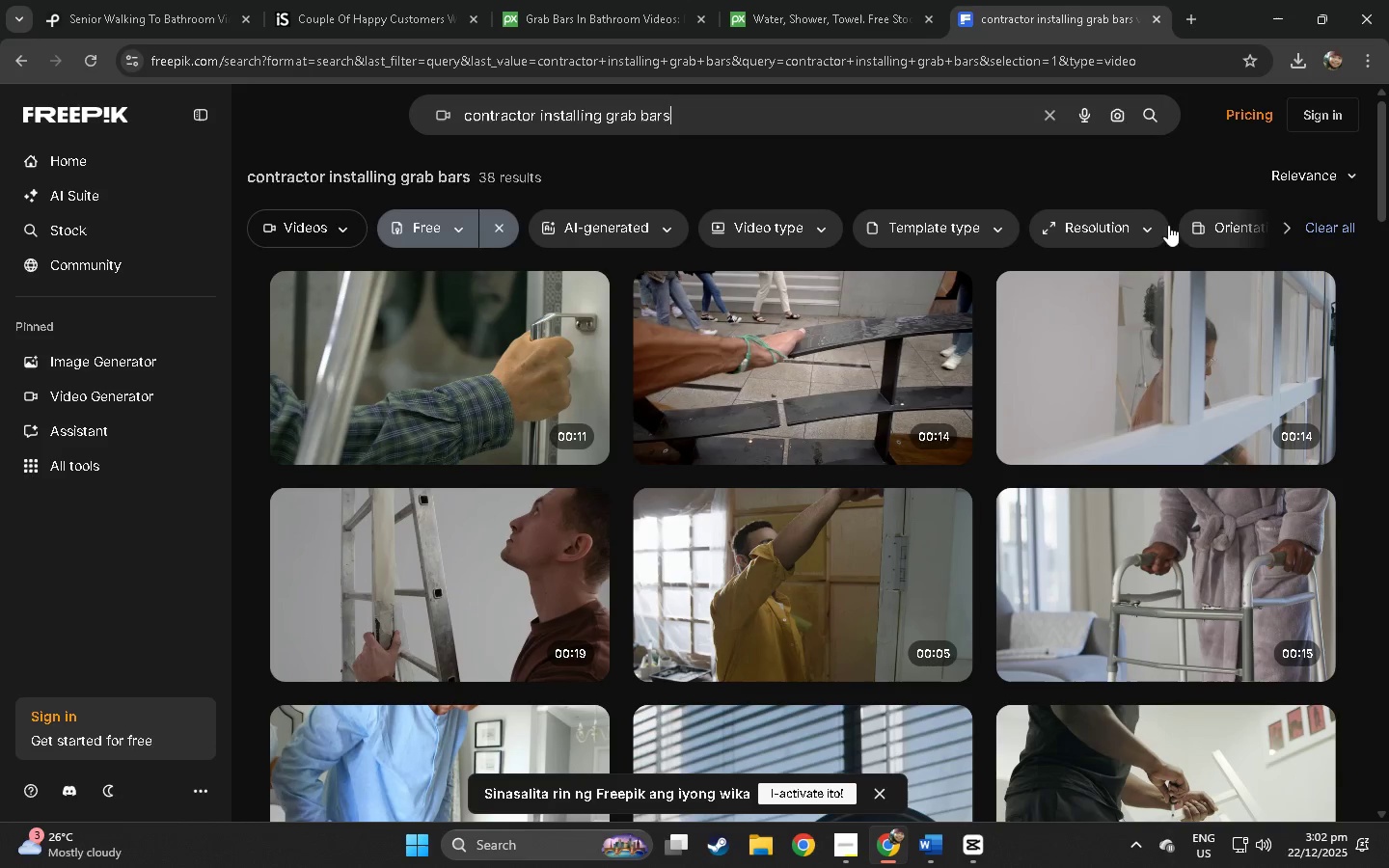 
mouse_move([511, 369])
 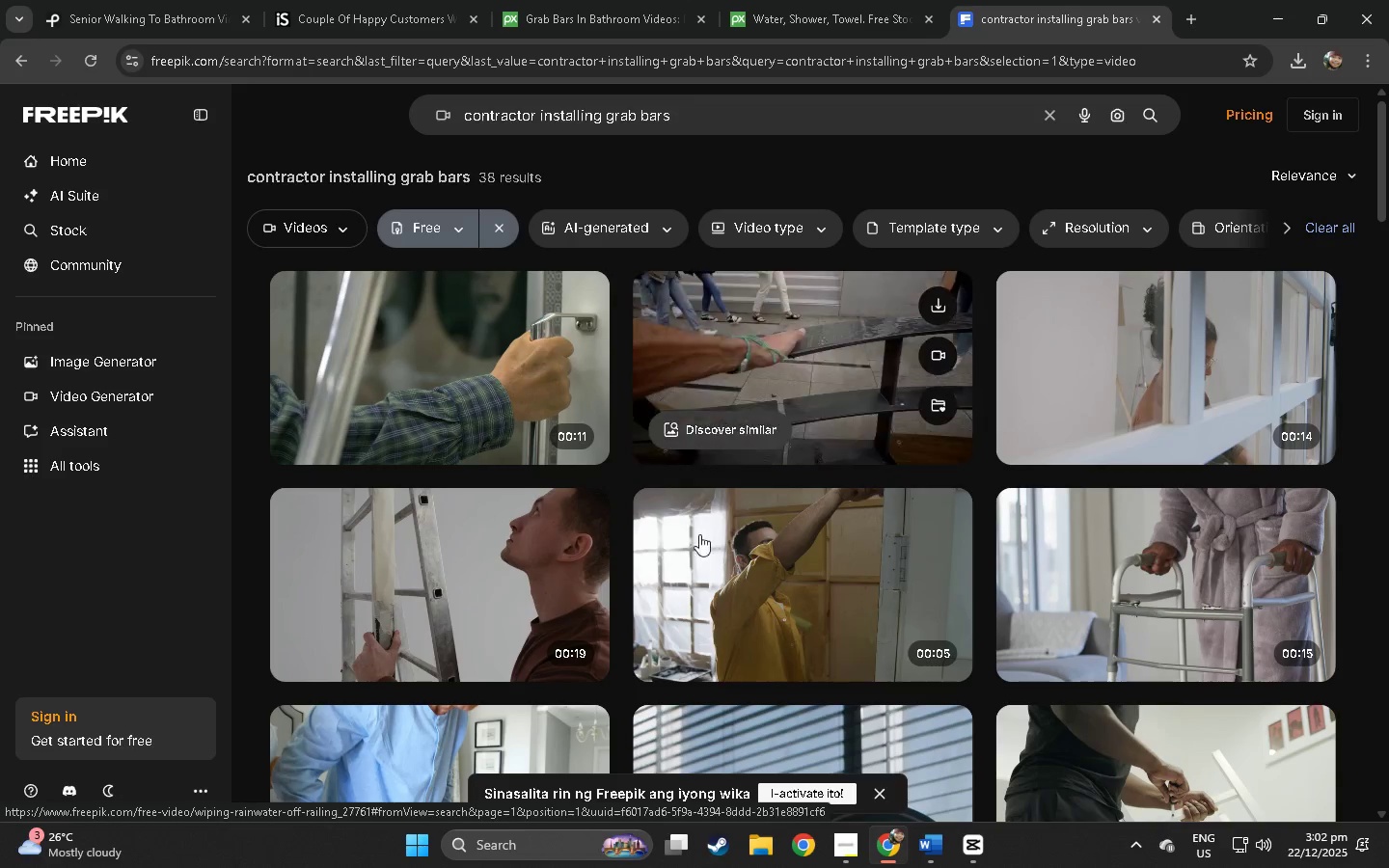 
mouse_move([521, 554])
 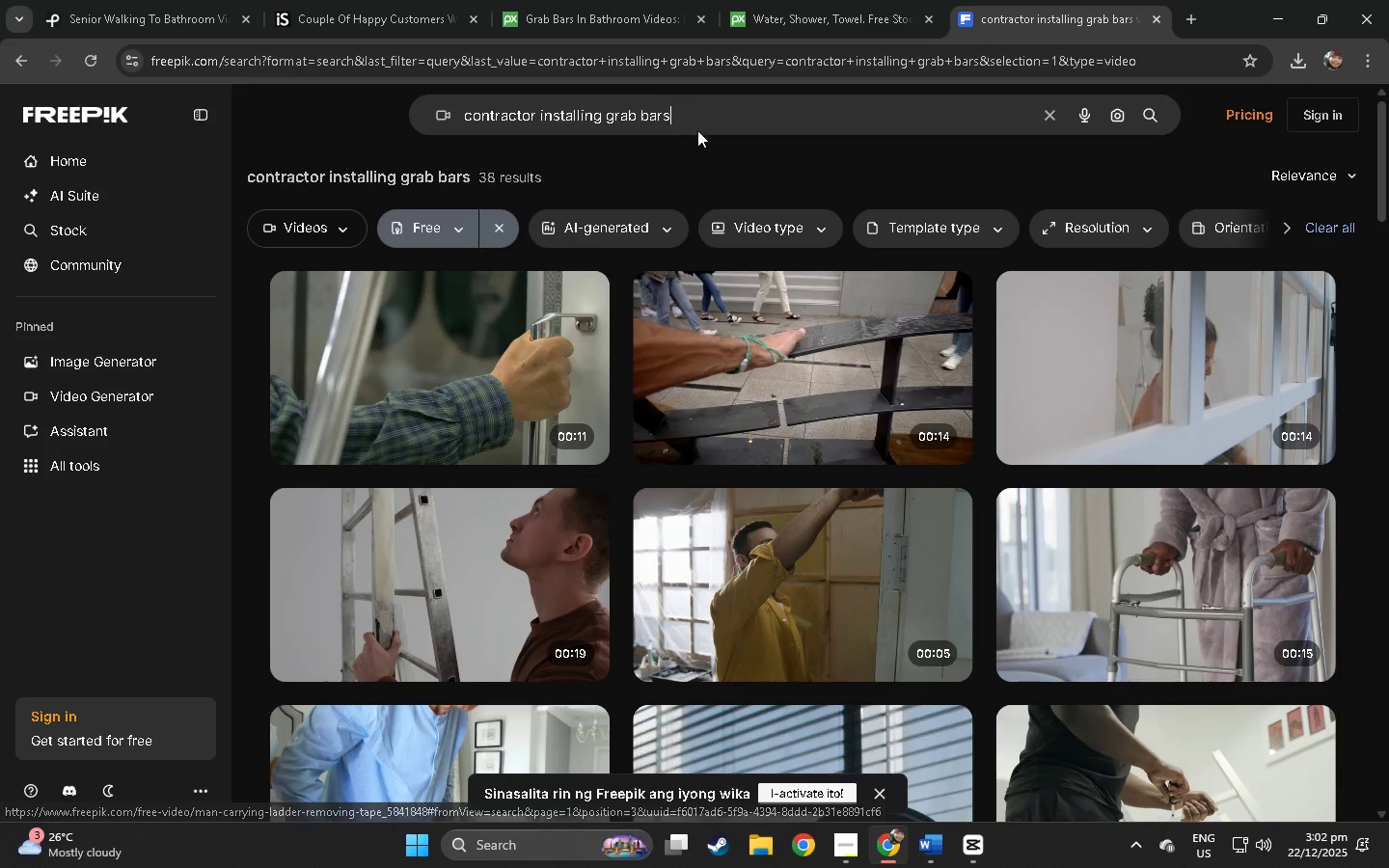 
left_click_drag(start_coordinate=[715, 121], to_coordinate=[347, 130])
 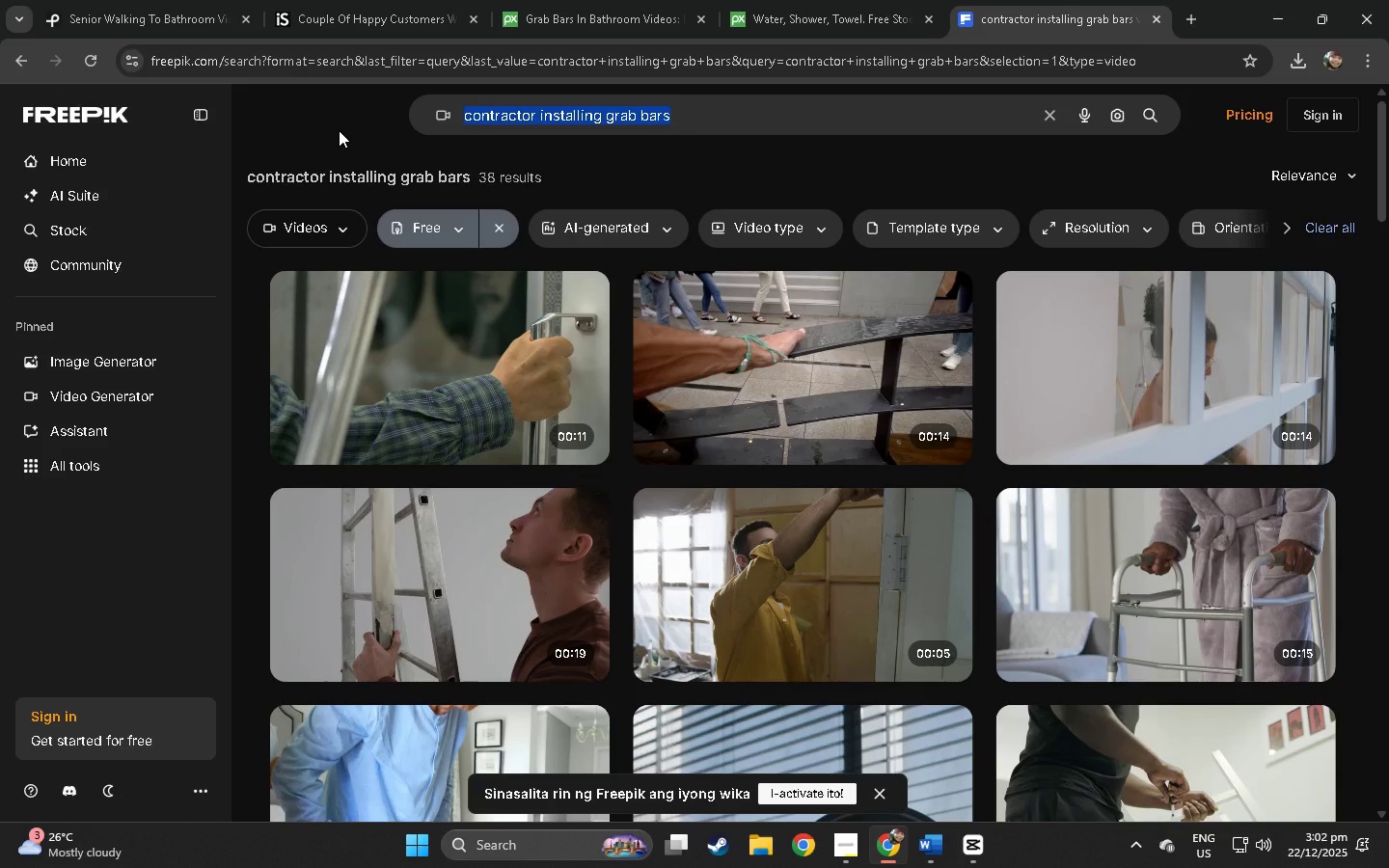 
type(bathroom grab bars)
 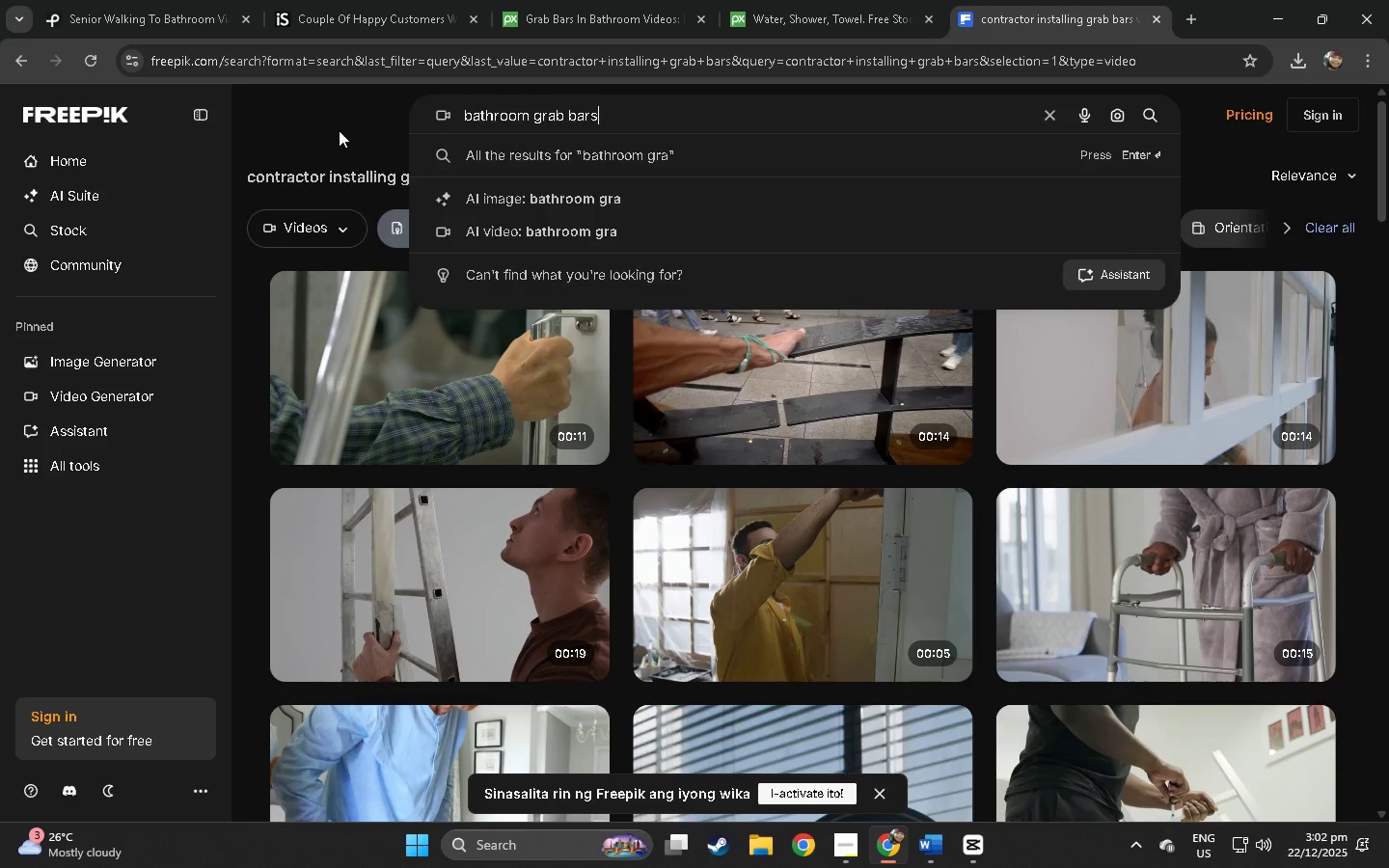 
key(Enter)
 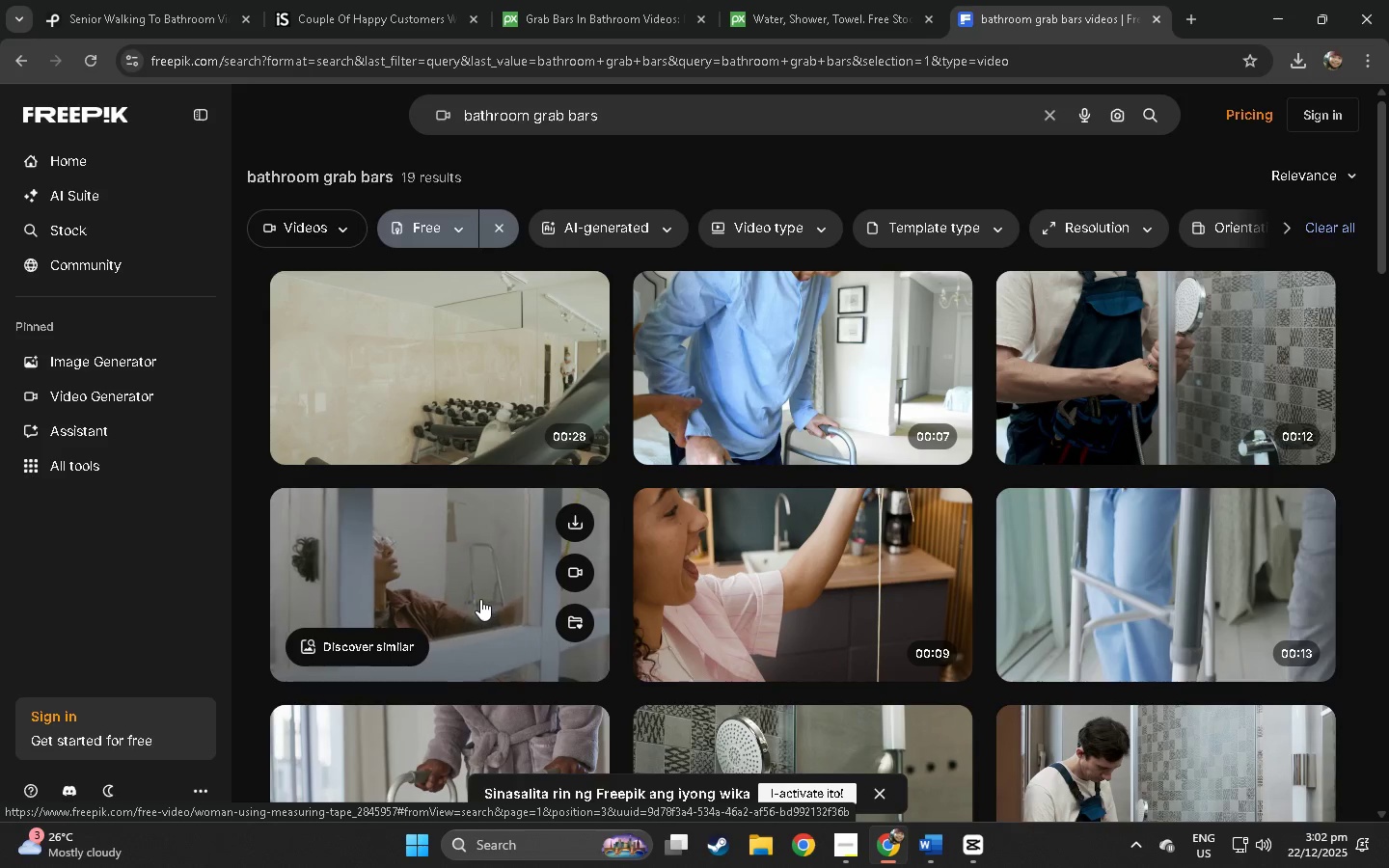 
wait(18.38)
 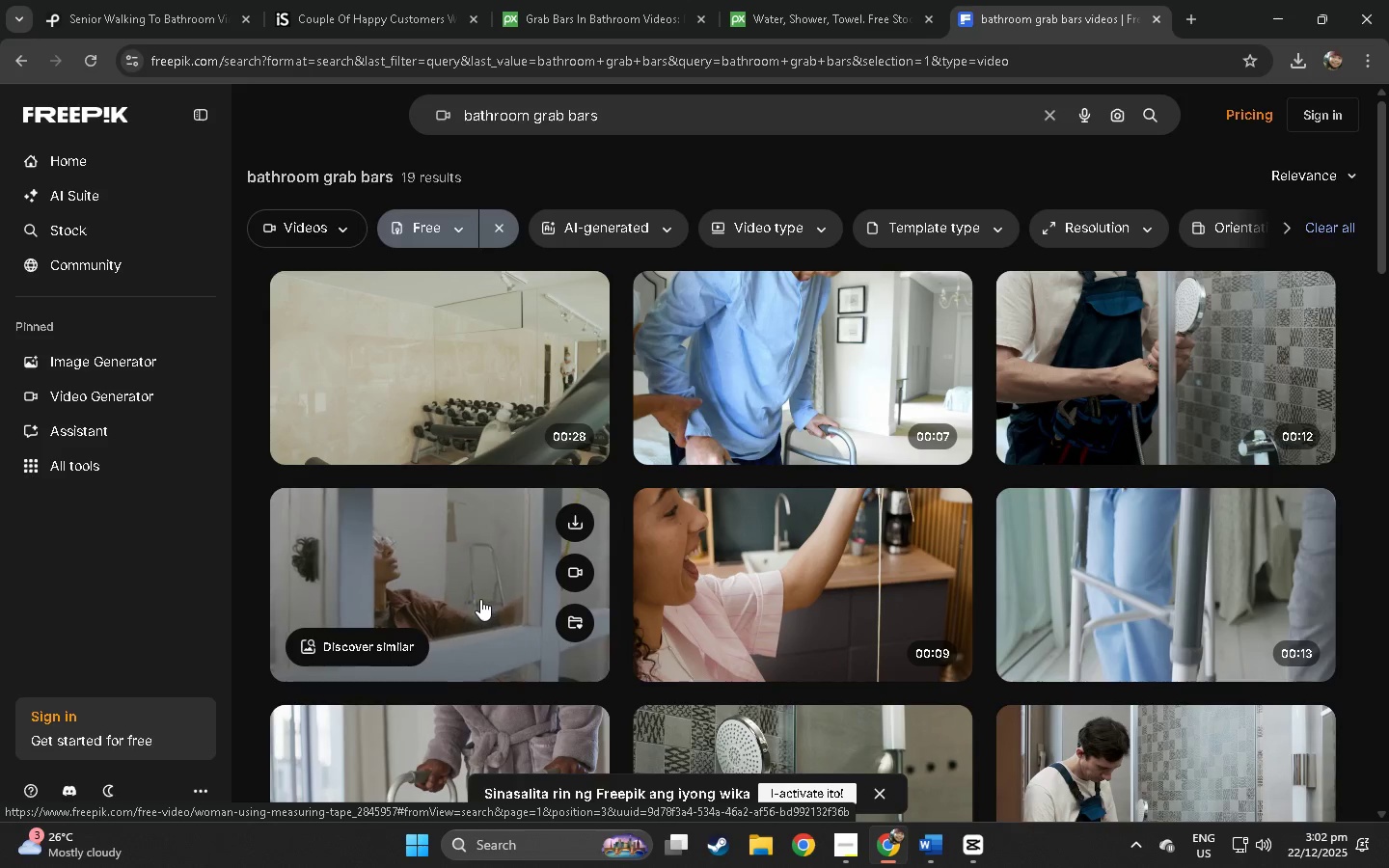 
left_click([1170, 393])
 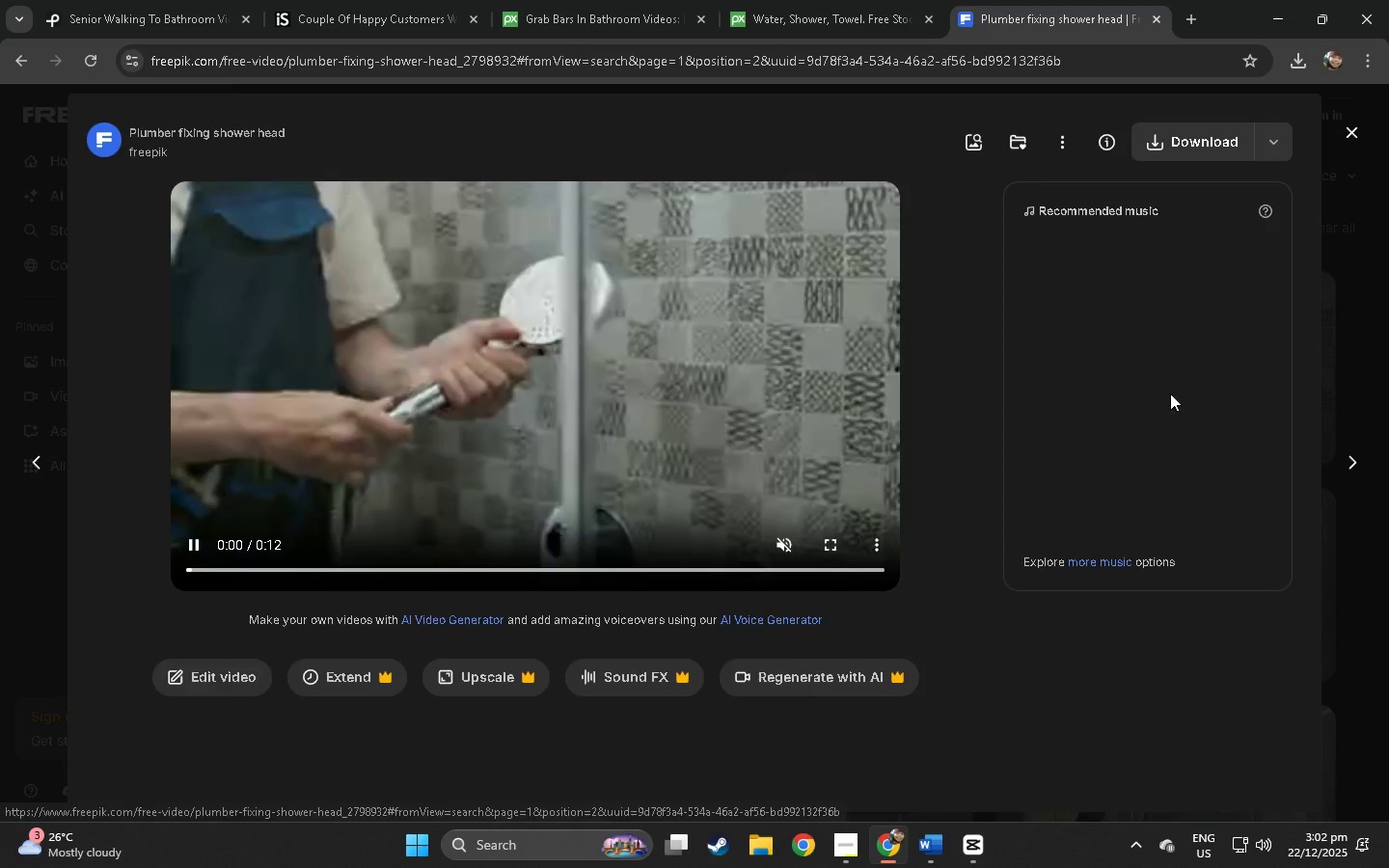 
scroll: coordinate [531, 370], scroll_direction: down, amount: 12.0
 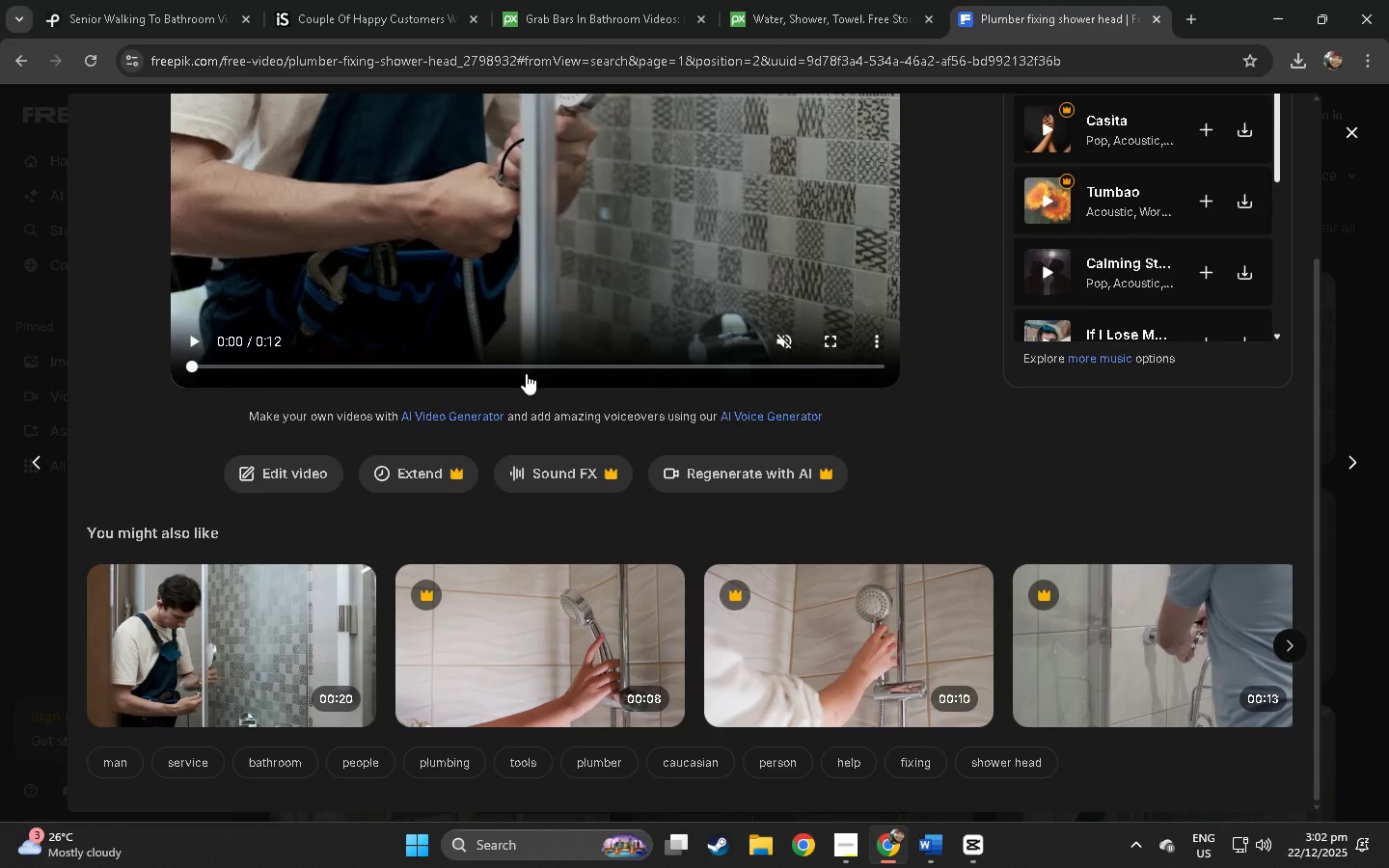 
mouse_move([218, 623])
 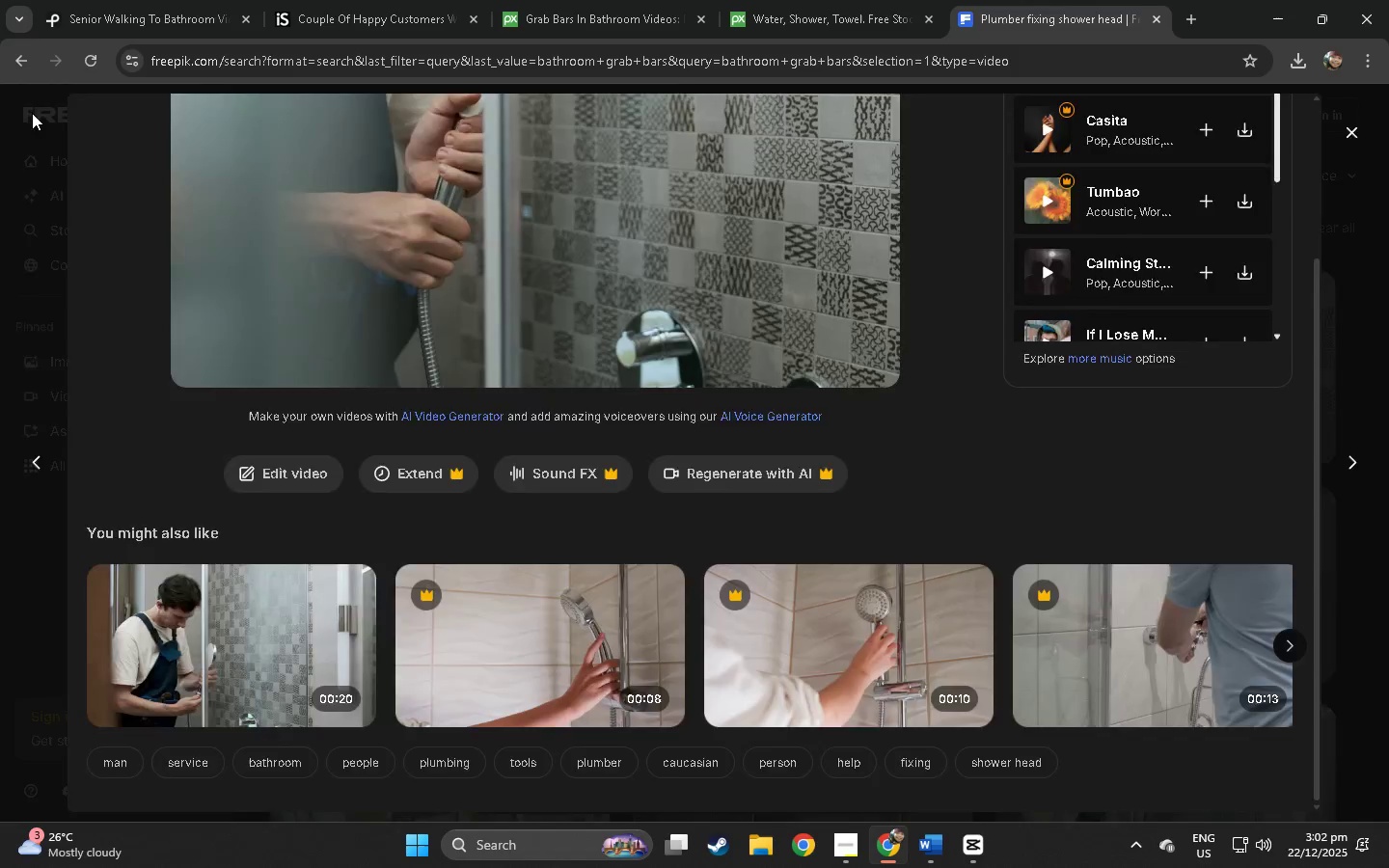 
scroll: coordinate [445, 286], scroll_direction: down, amount: 5.0
 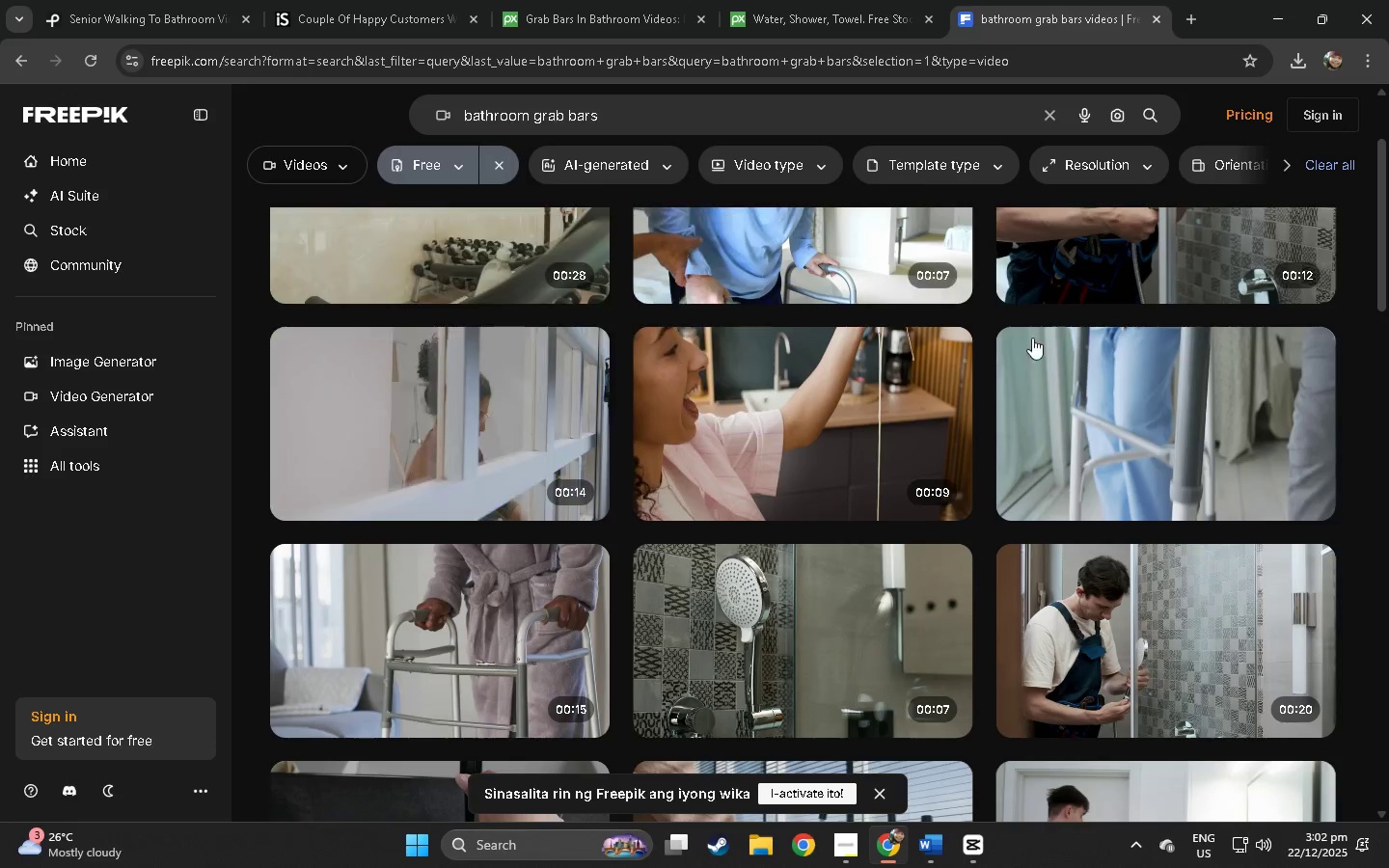 
mouse_move([859, 419])
 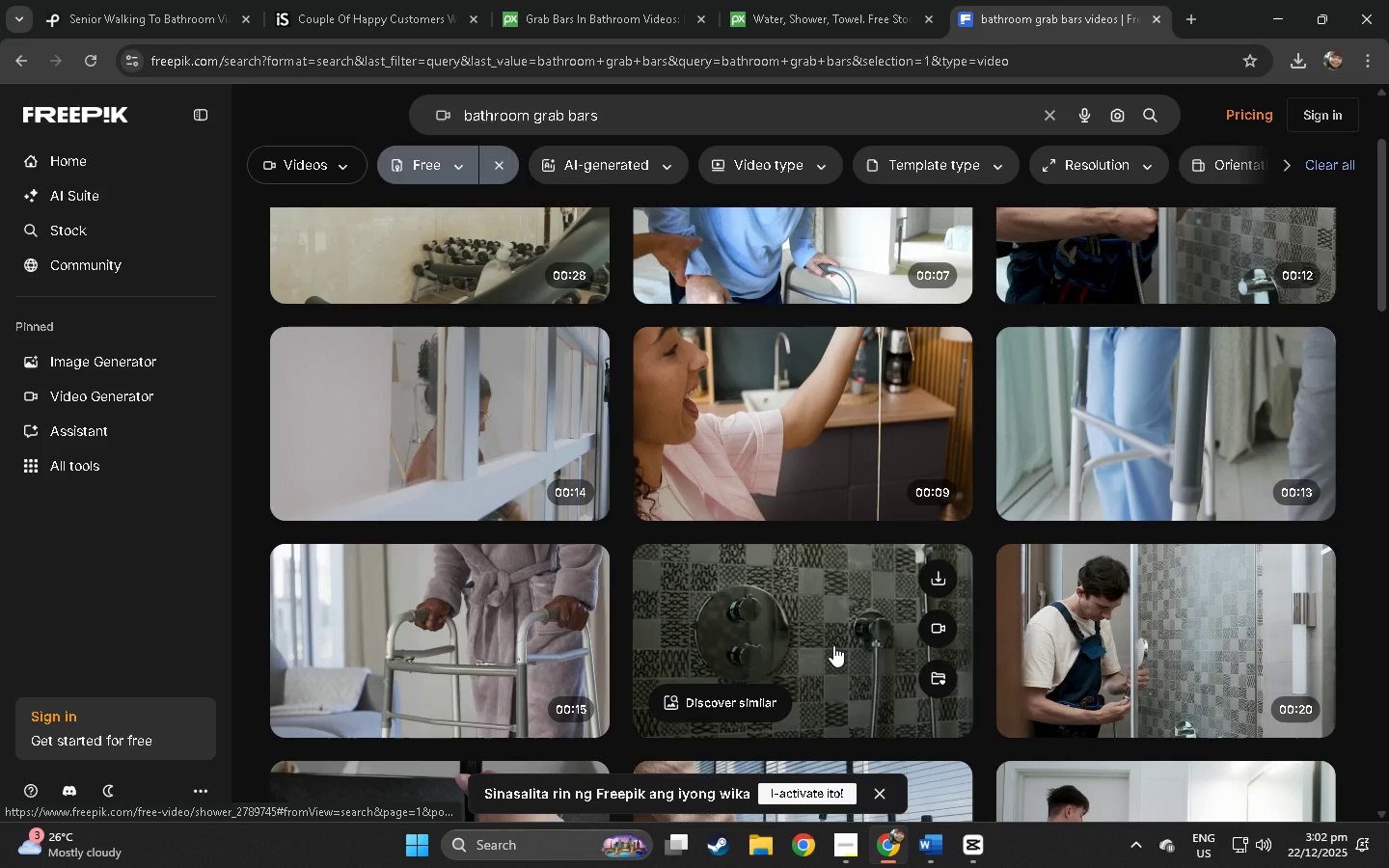 
scroll: coordinate [761, 643], scroll_direction: down, amount: 15.0
 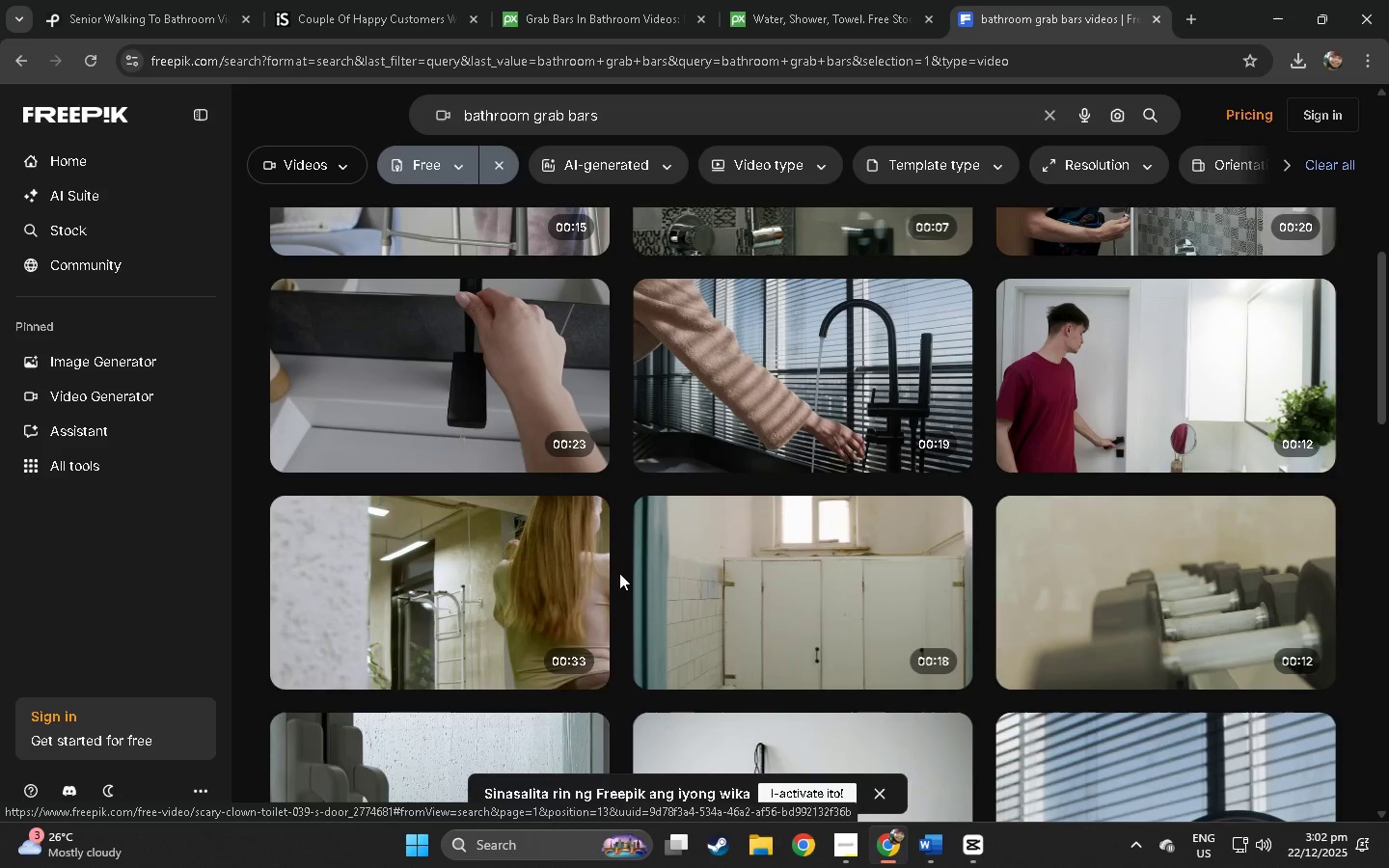 
mouse_move([481, 564])
 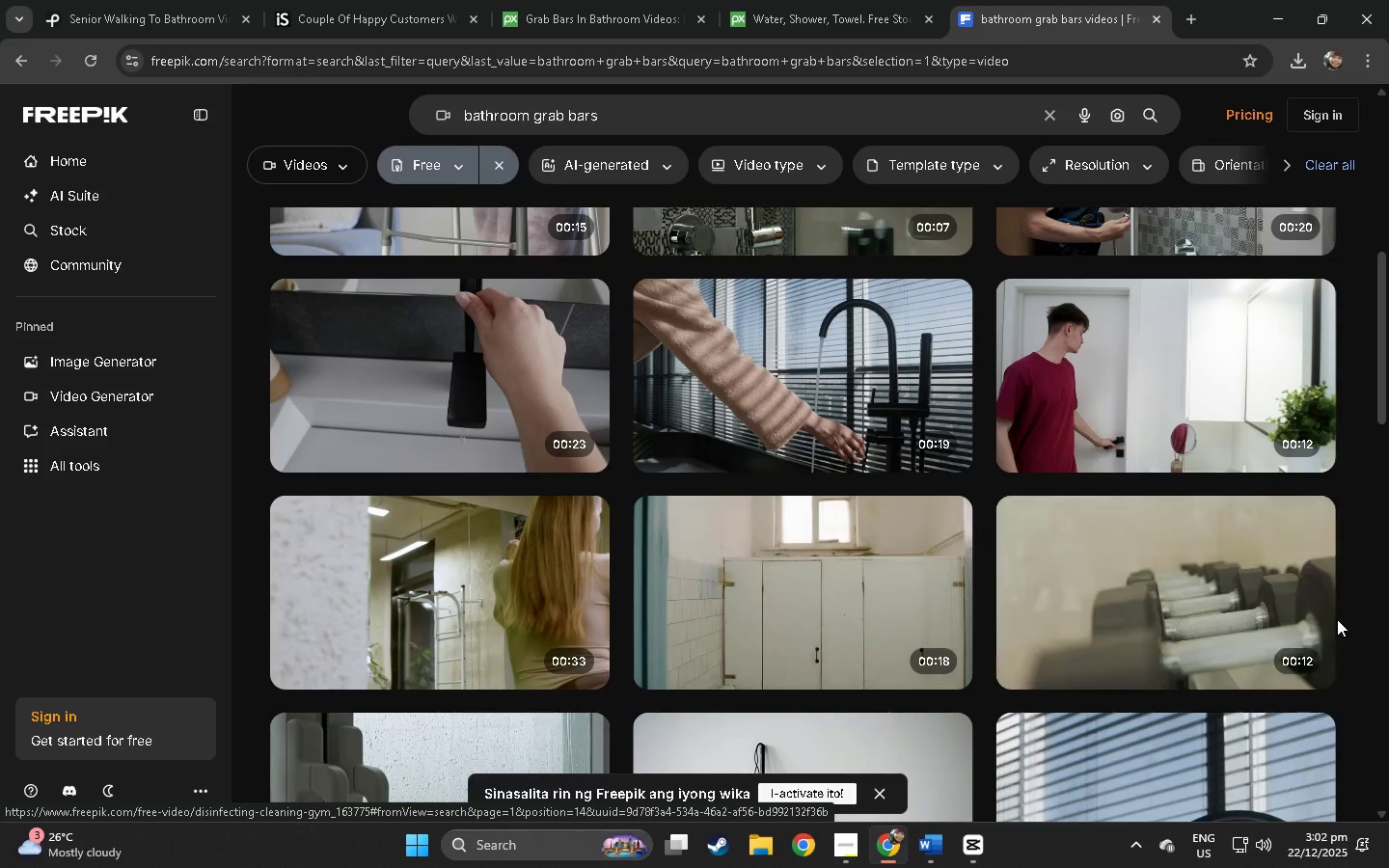 
scroll: coordinate [824, 586], scroll_direction: down, amount: 9.0
 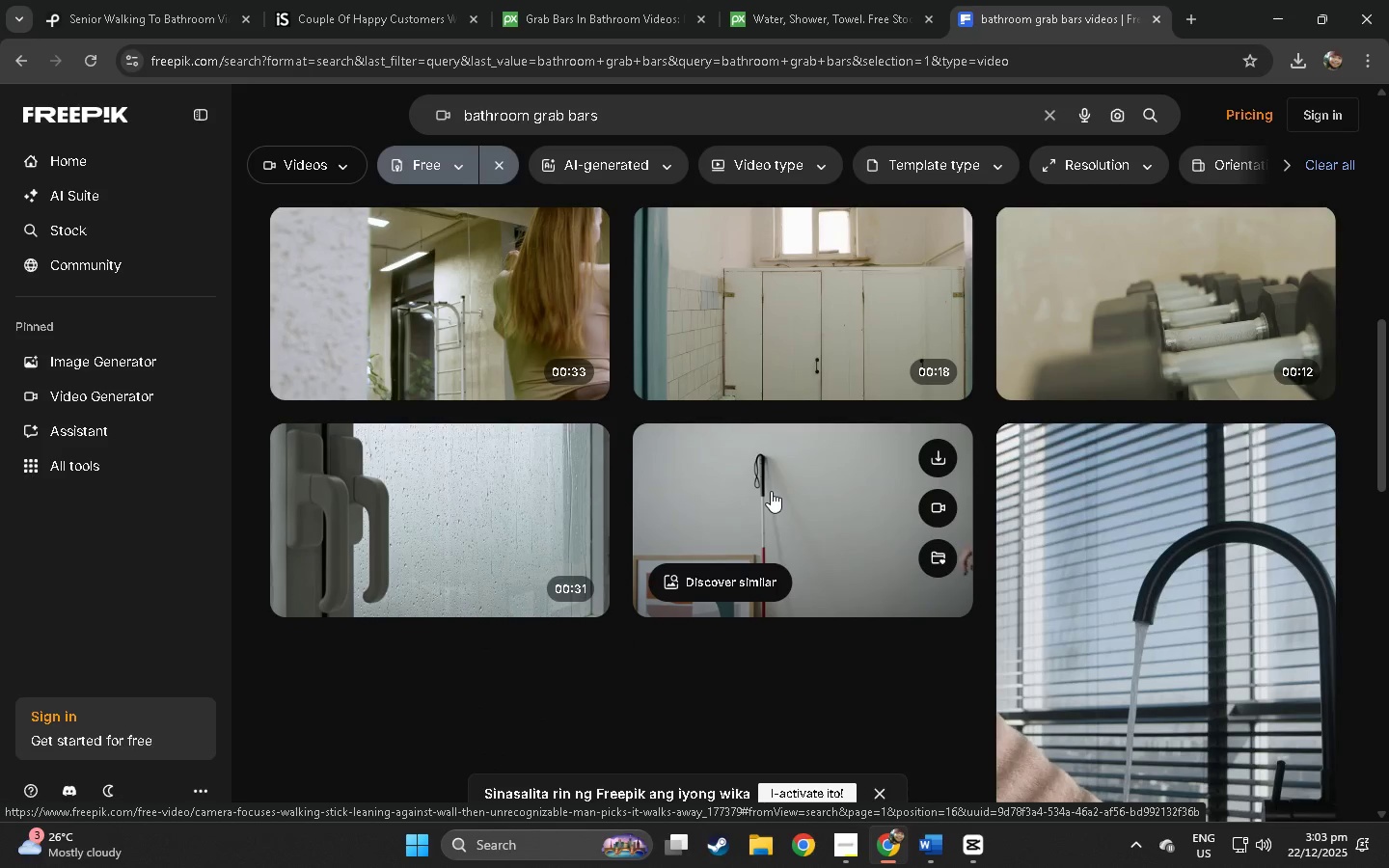 
scroll: coordinate [833, 419], scroll_direction: up, amount: 39.0
 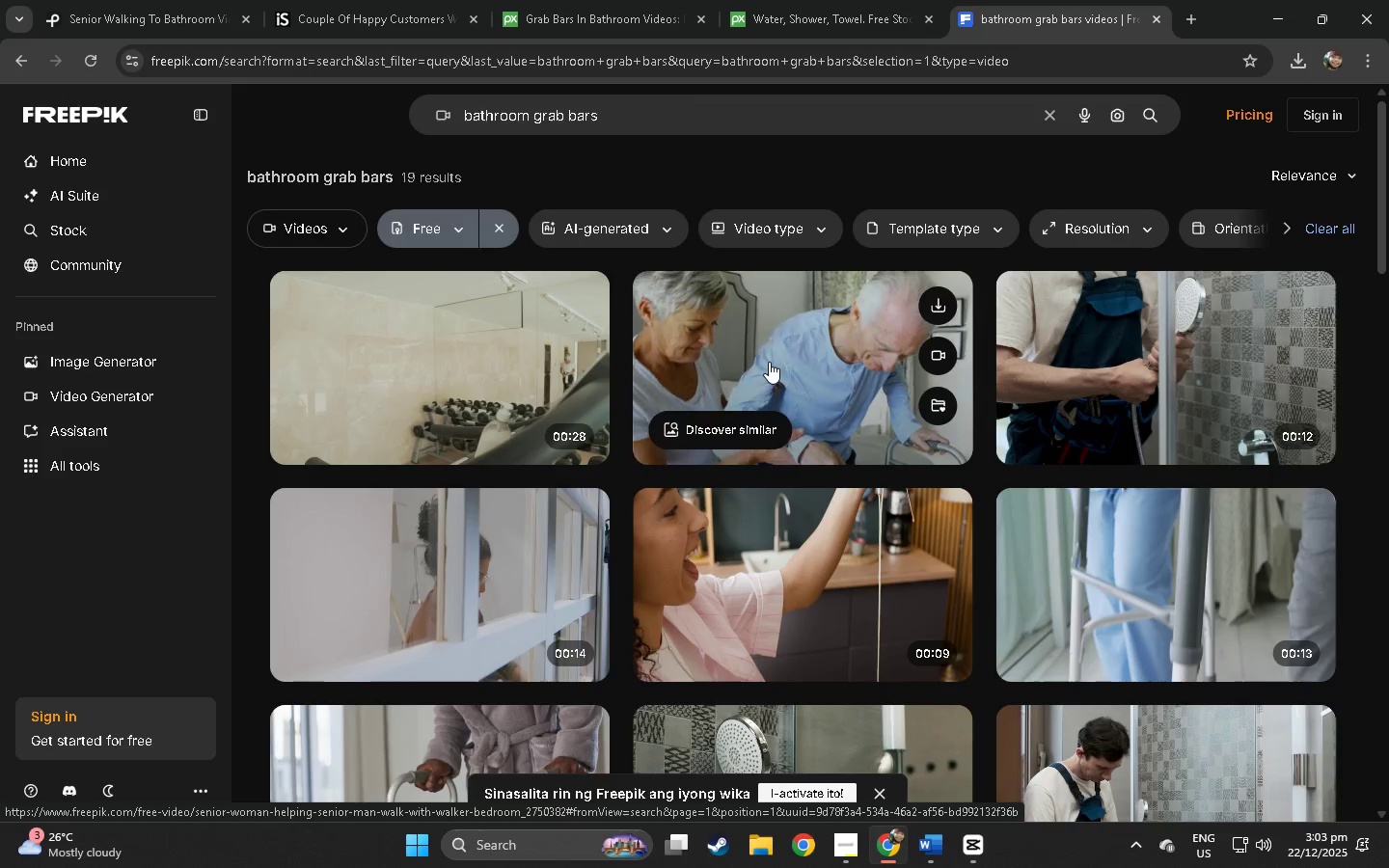 
left_click([497, 533])
 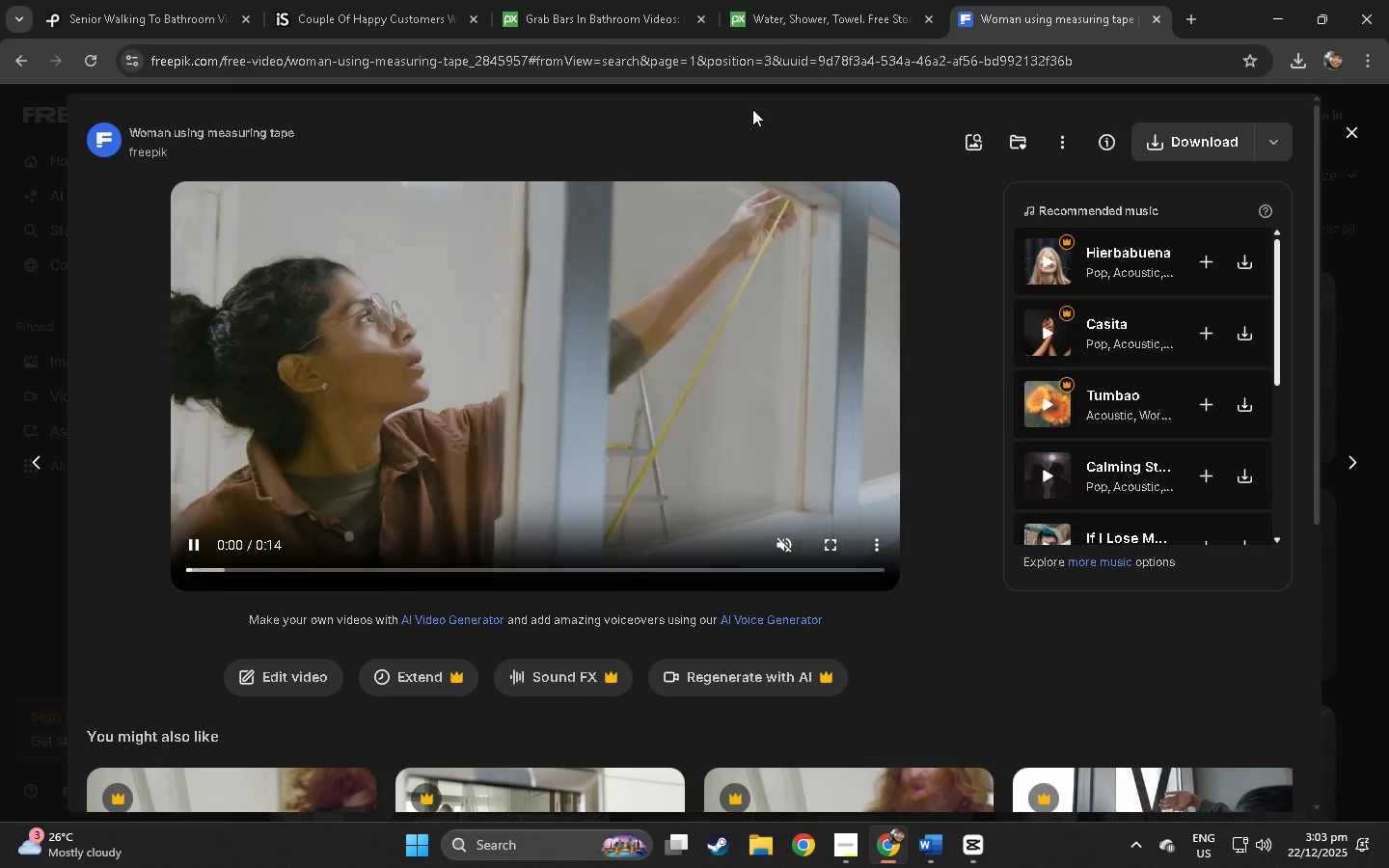 
left_click([1216, 137])
 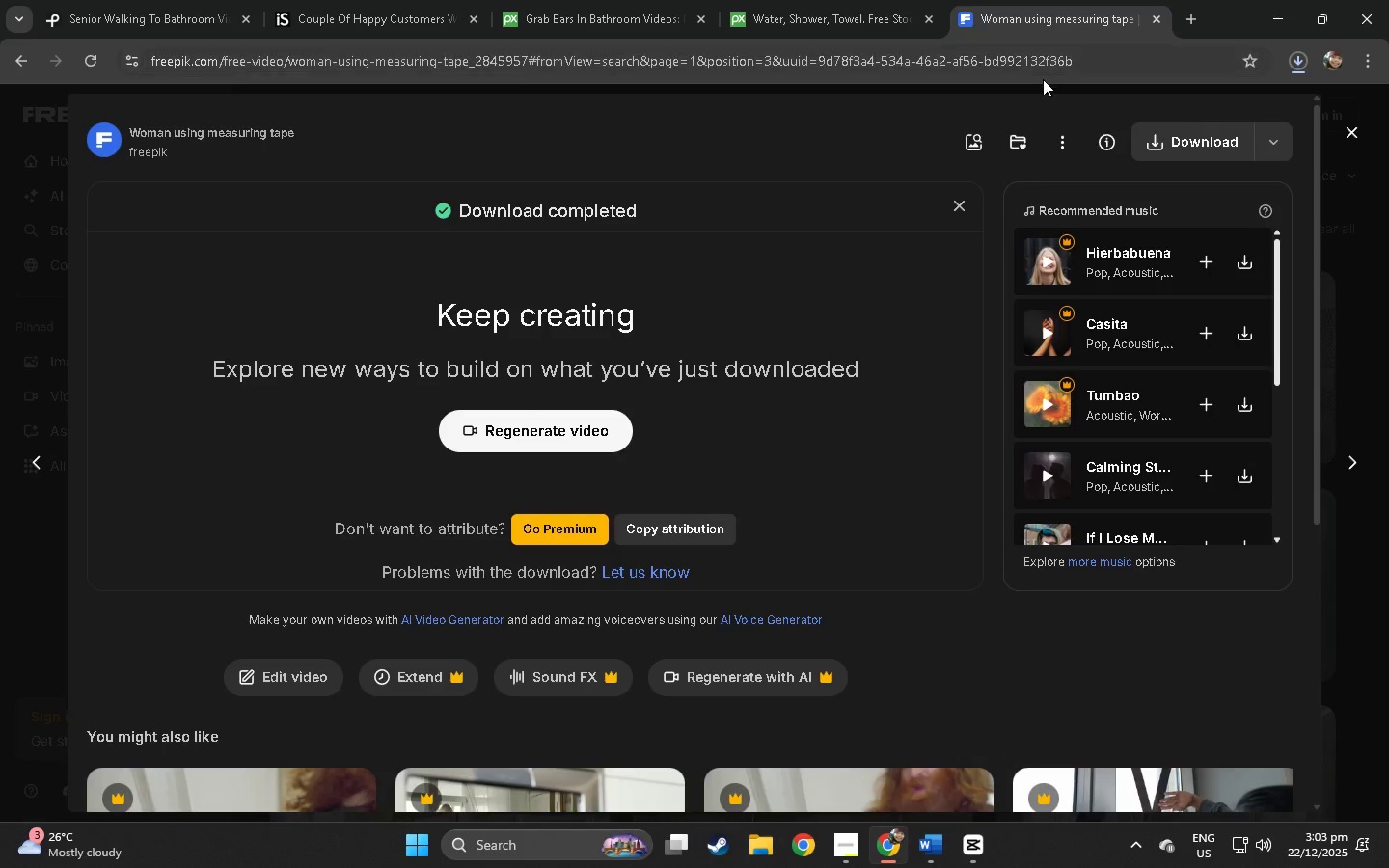 
wait(6.3)
 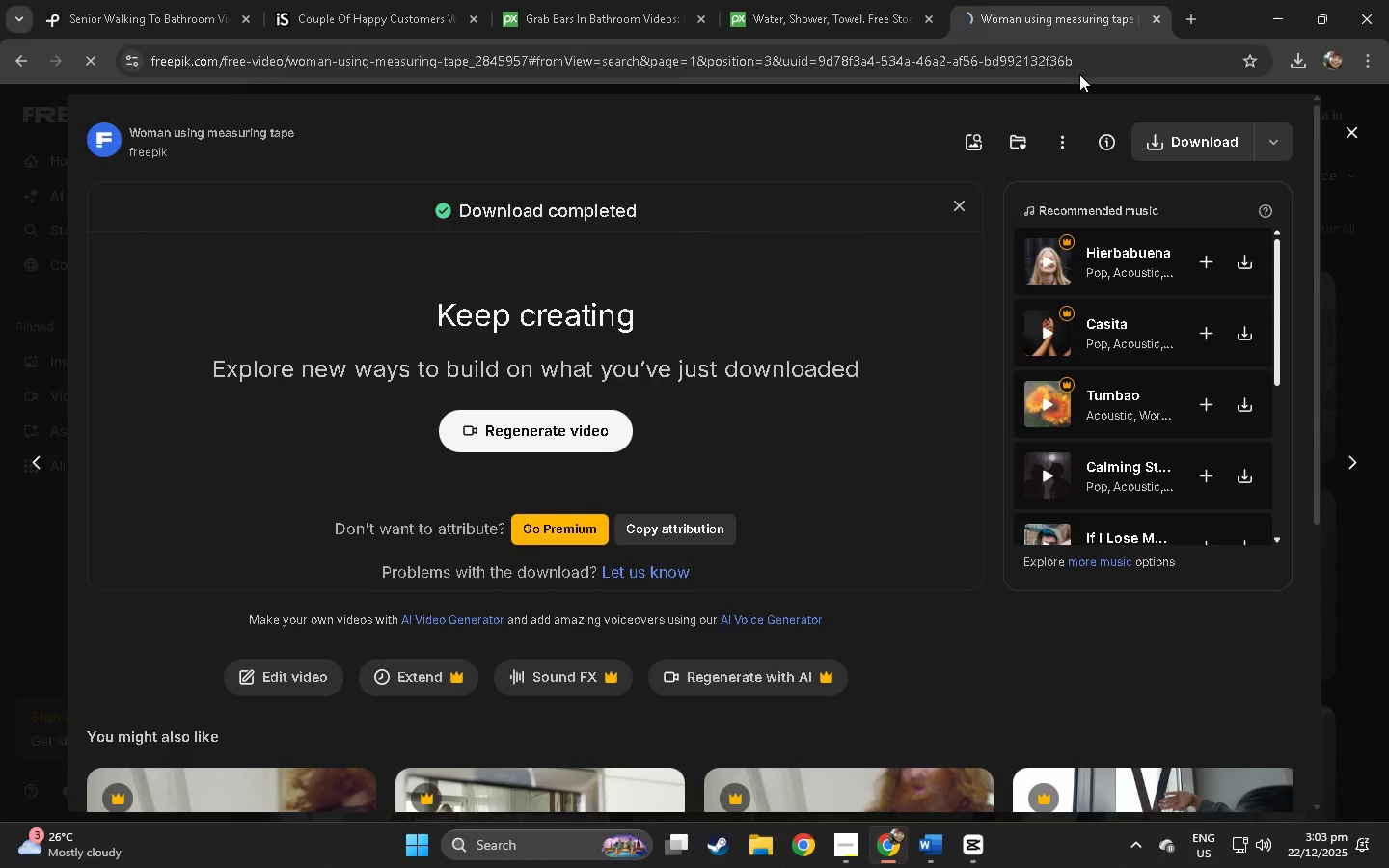 
left_click([1294, 63])
 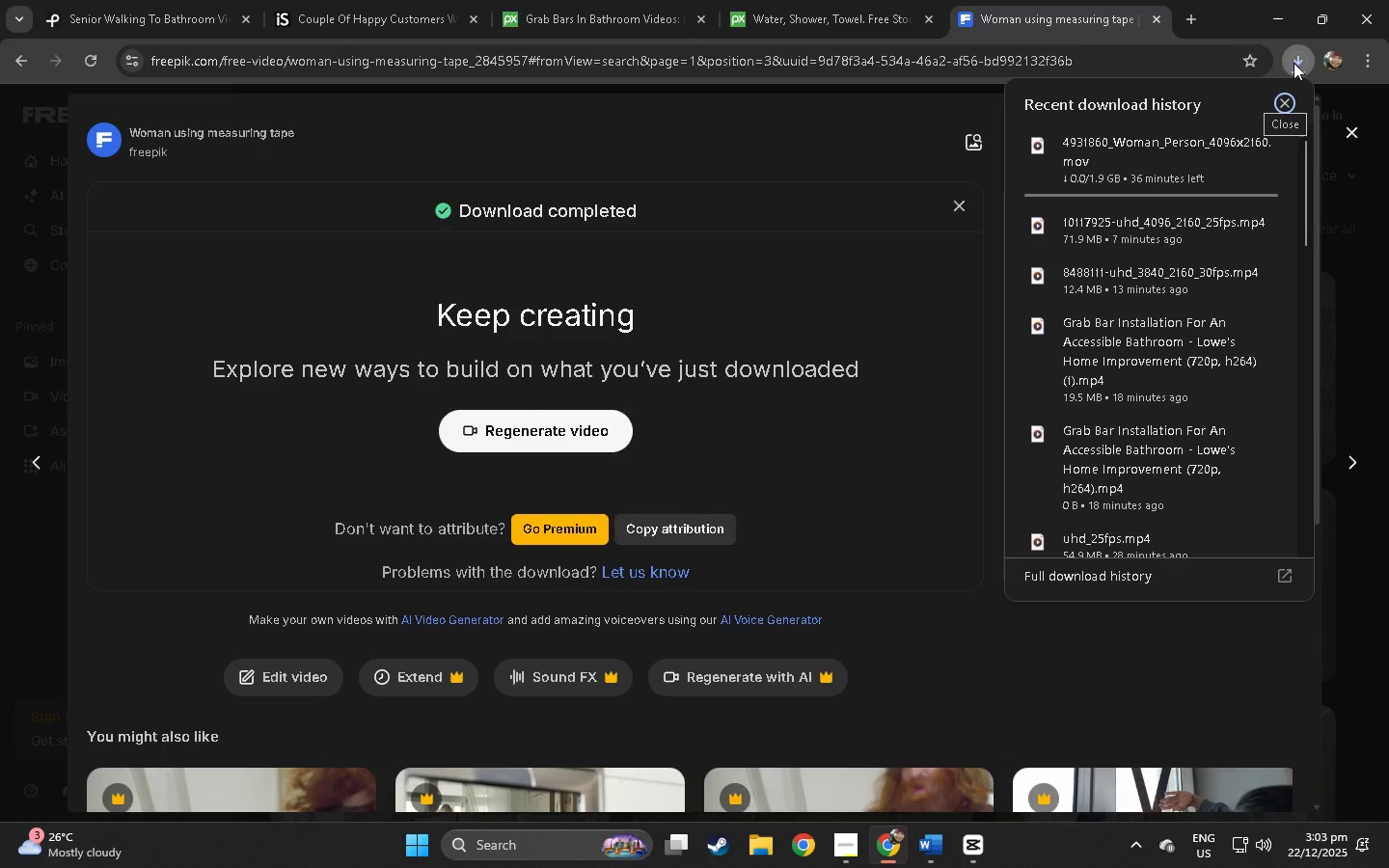 
wait(8.89)
 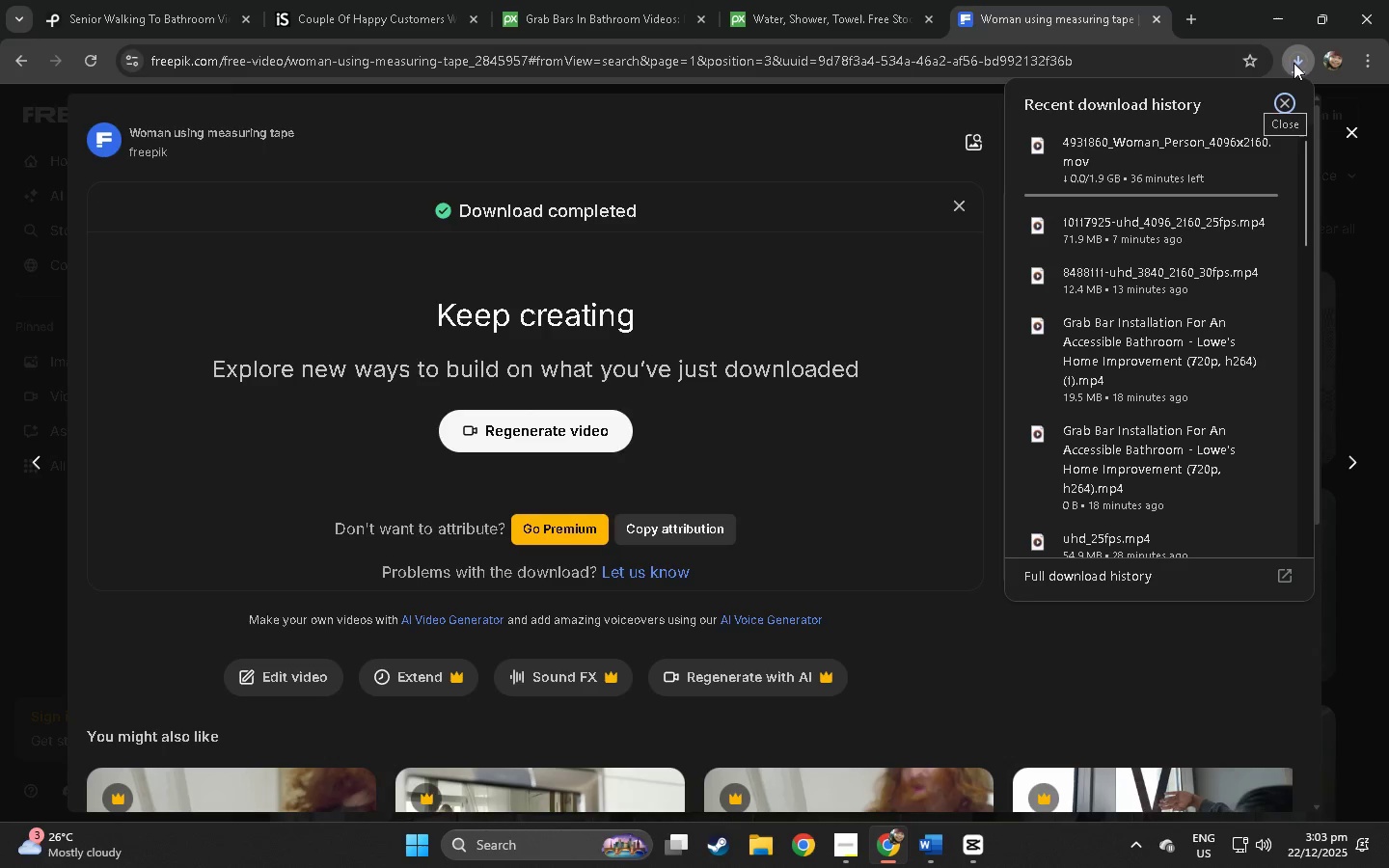 
left_click([1264, 145])
 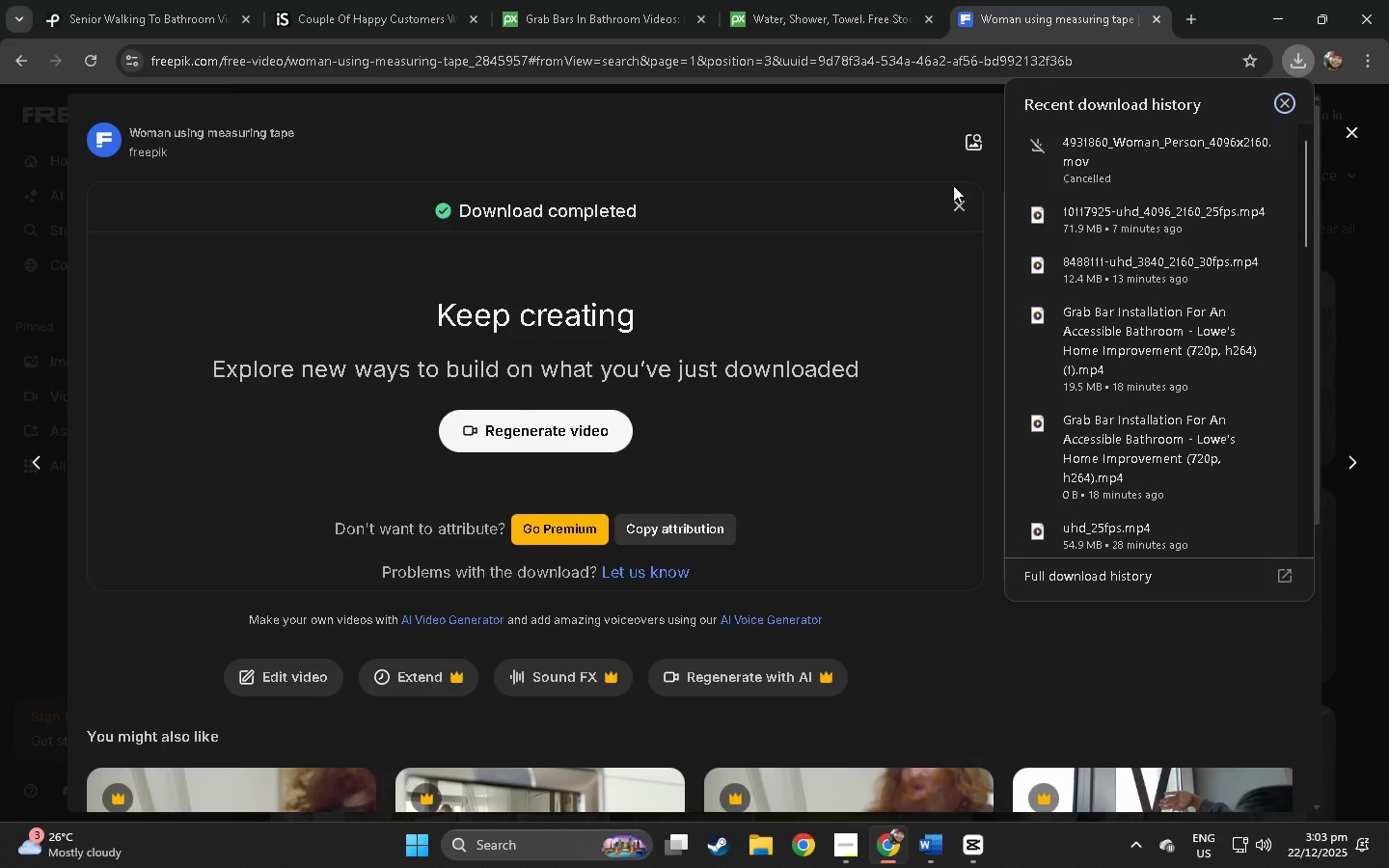 
left_click([960, 200])
 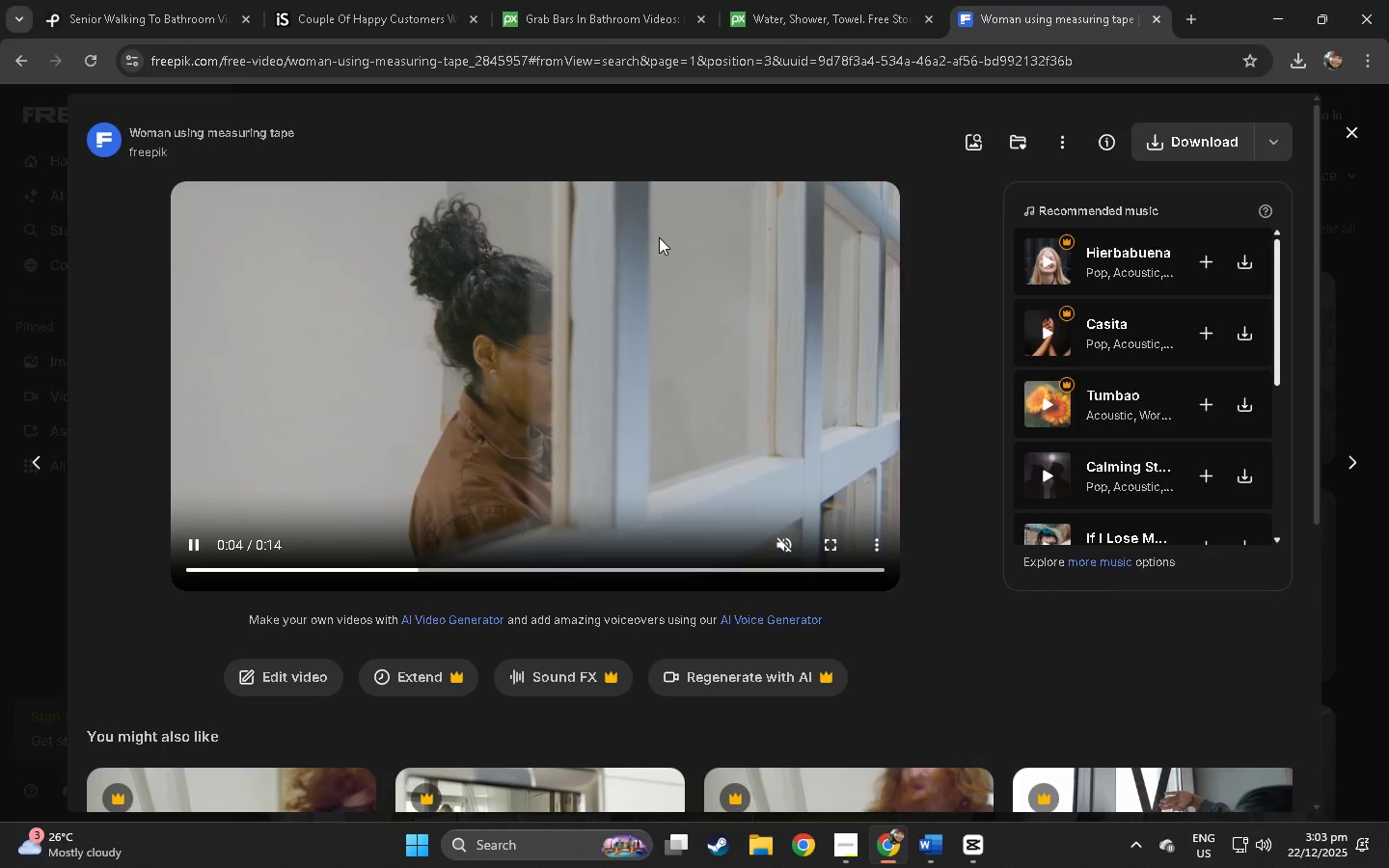 
scroll: coordinate [659, 237], scroll_direction: down, amount: 2.0
 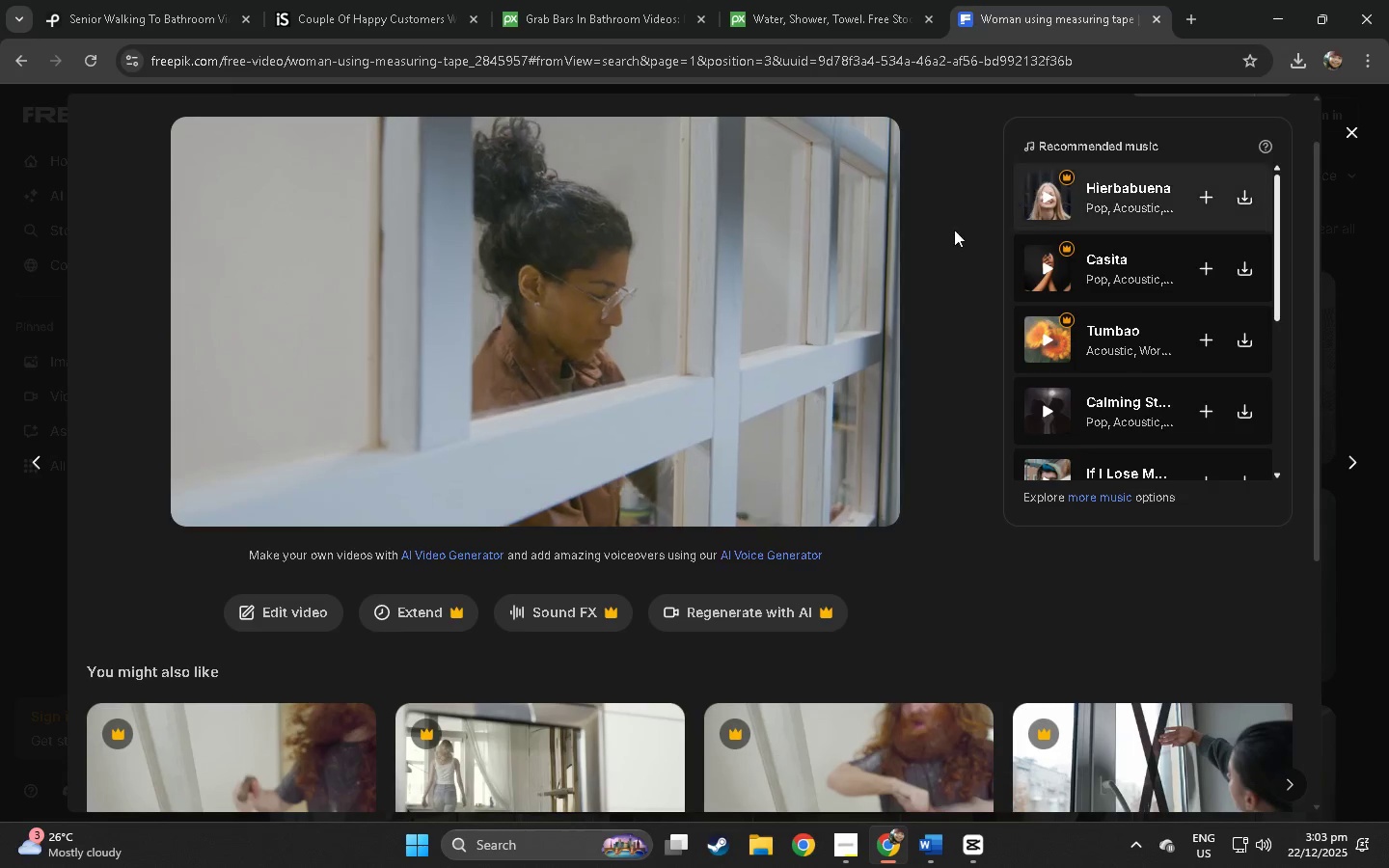 
scroll: coordinate [796, 255], scroll_direction: up, amount: 2.0
 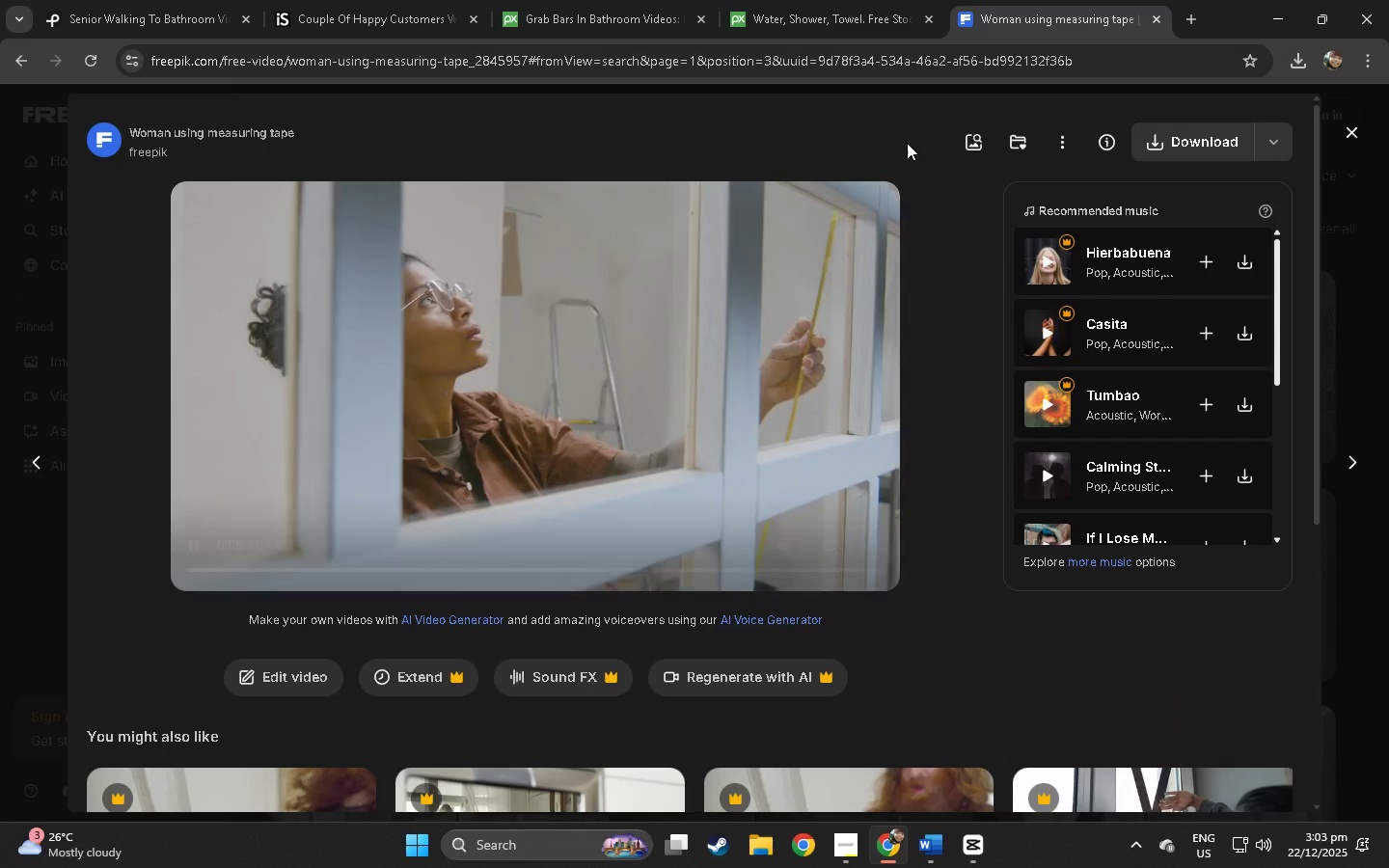 
right_click([735, 239])
 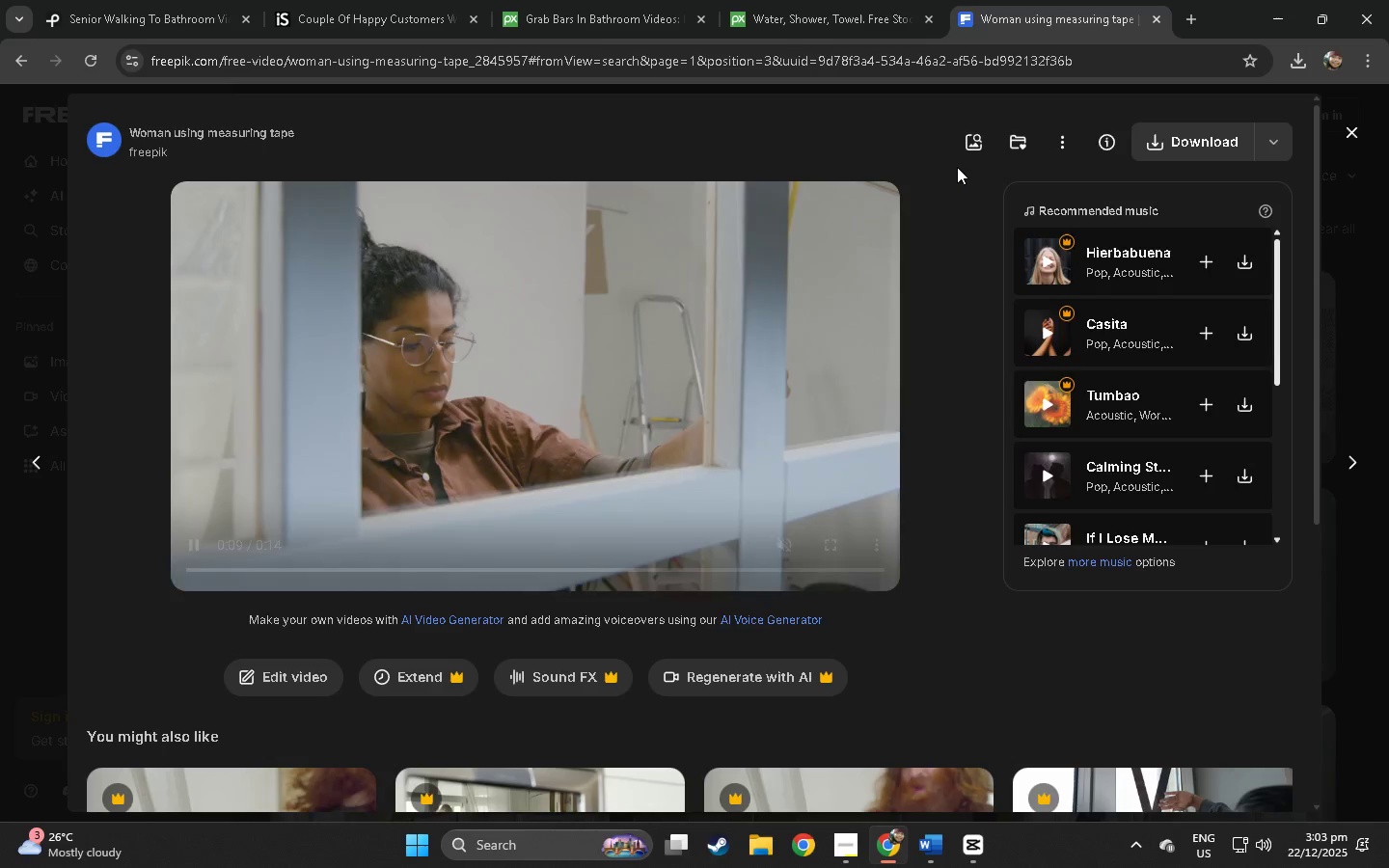 
double_click([1158, 147])
 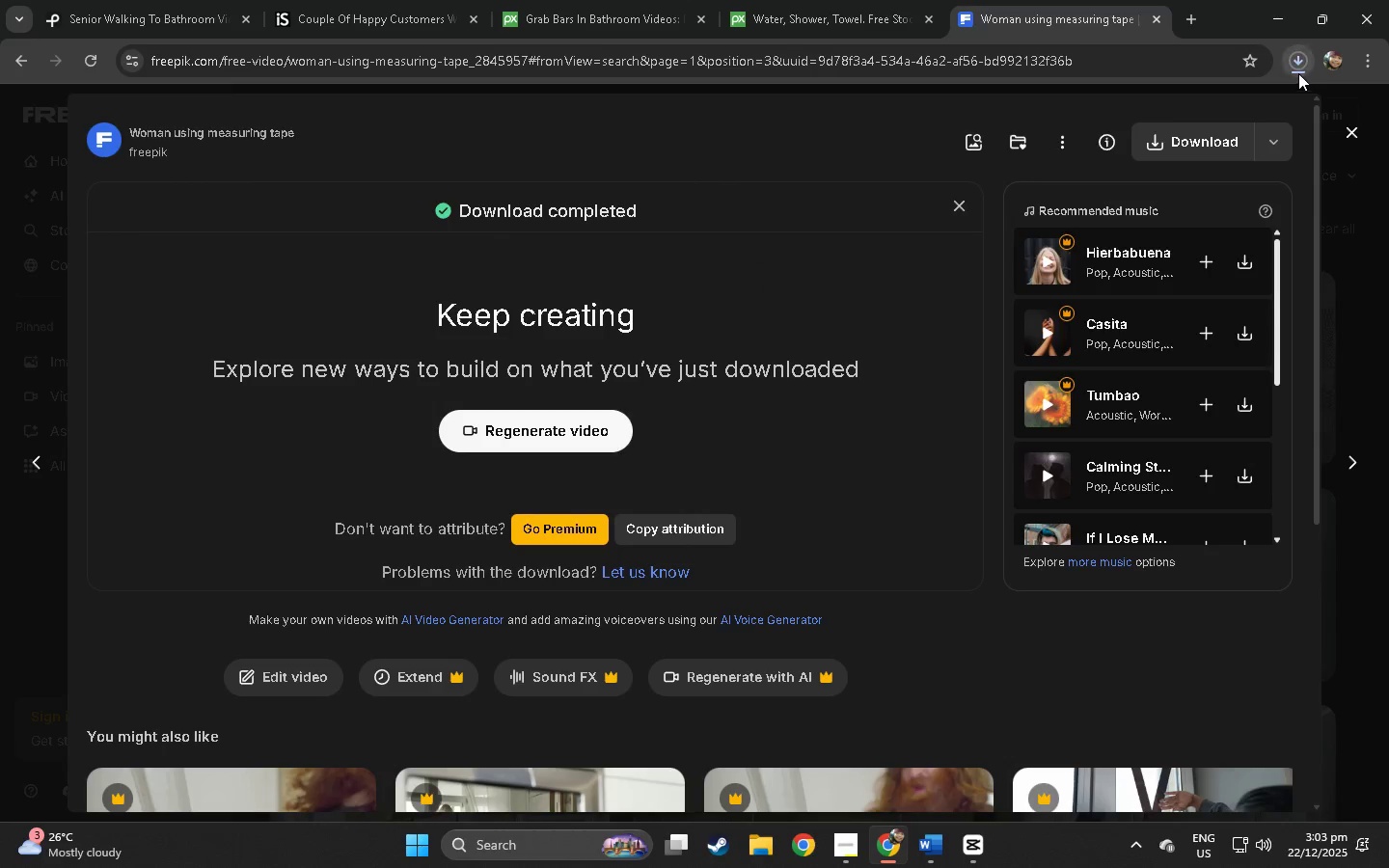 
left_click([1296, 69])
 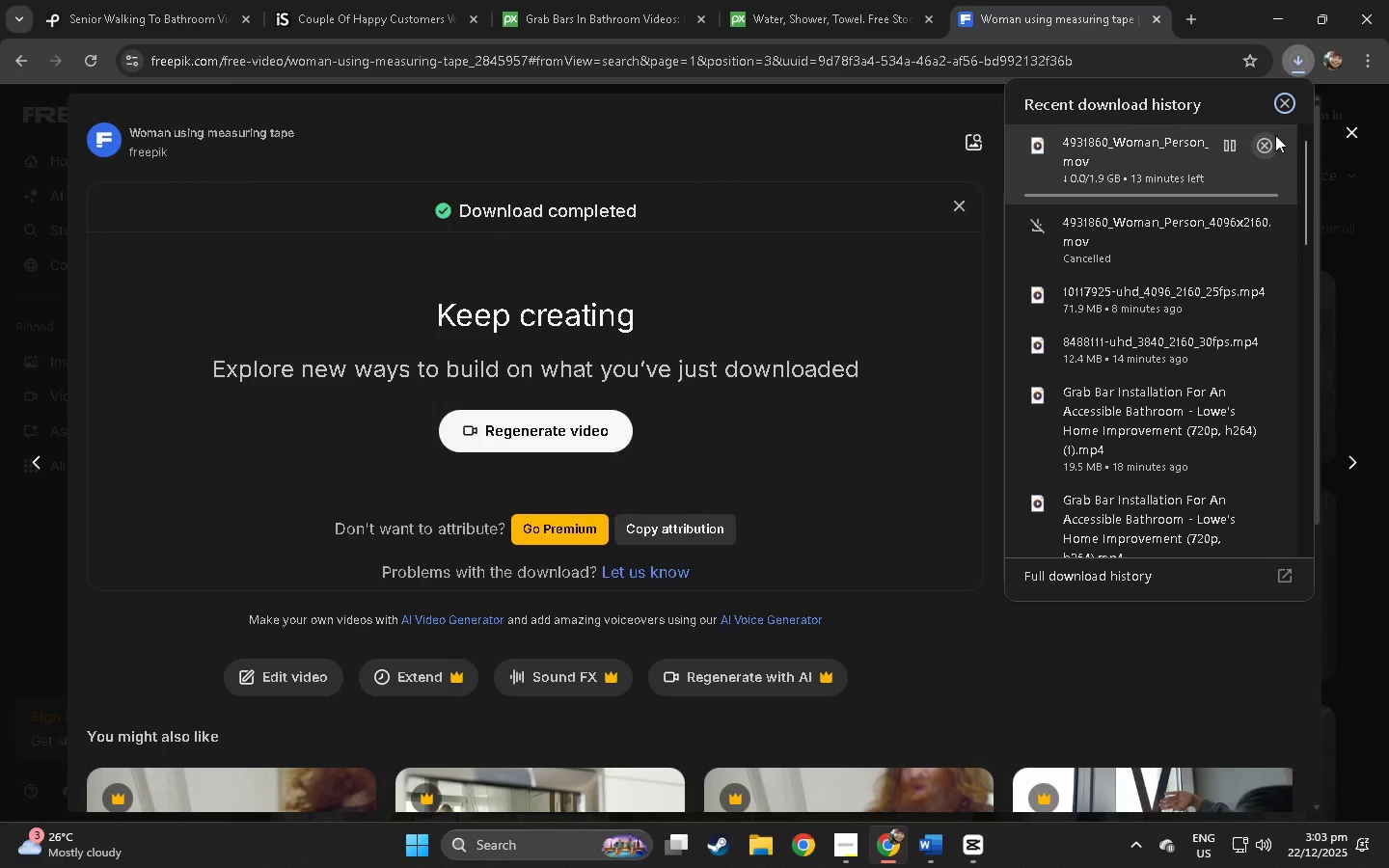 
double_click([1069, 0])
 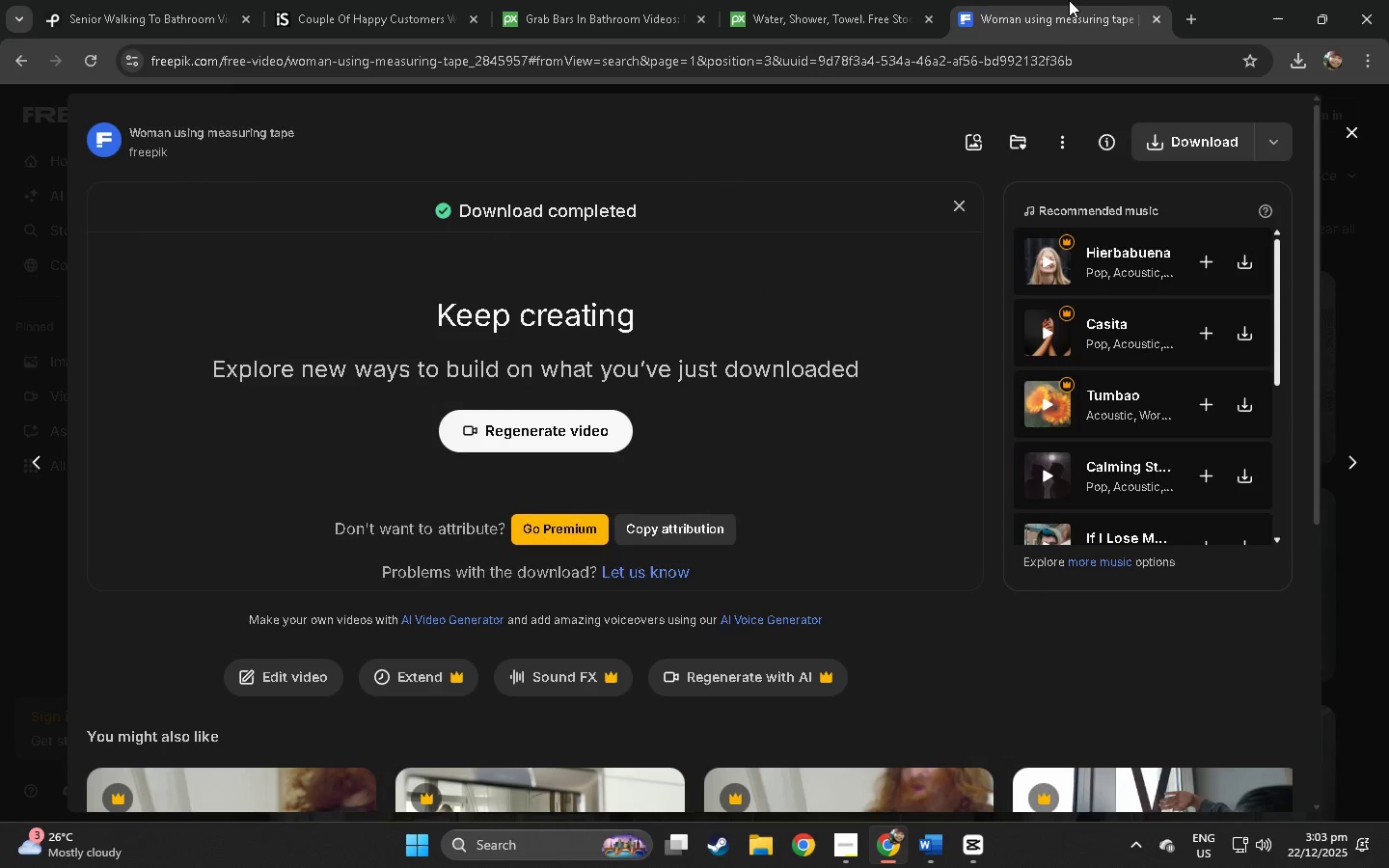 
key(Control+ControlLeft)
 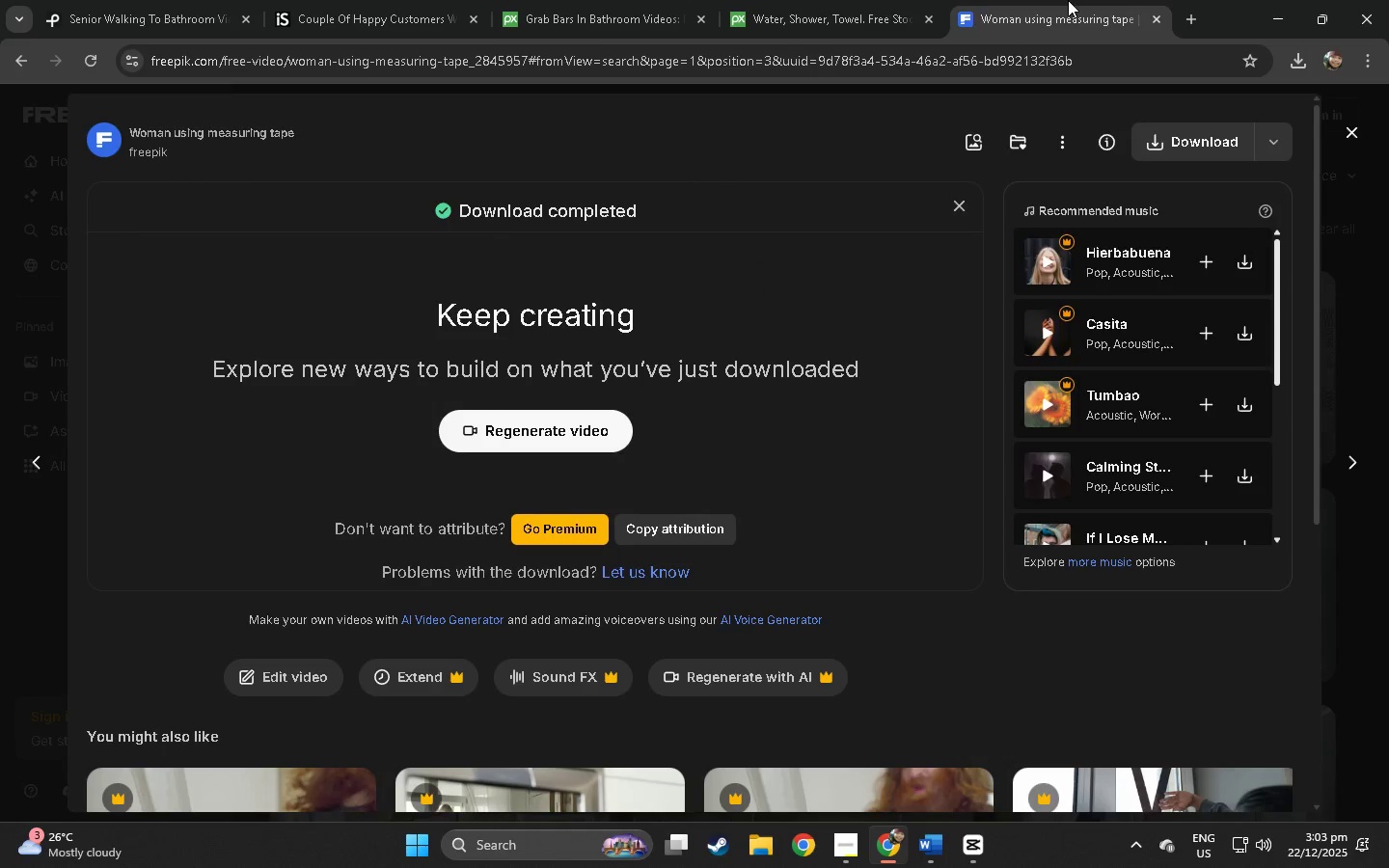 
key(Control+W)
 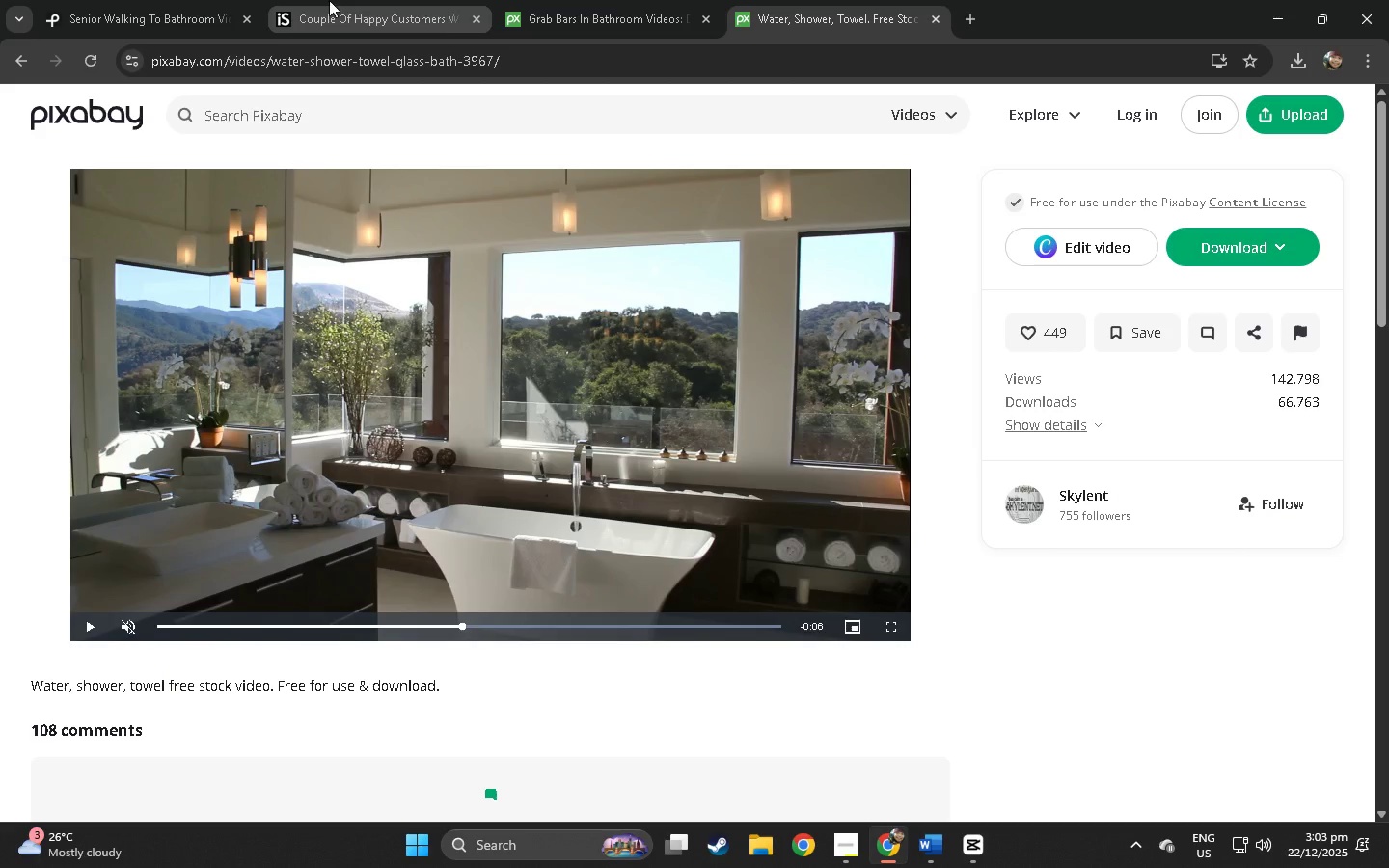 
left_click([329, 0])
 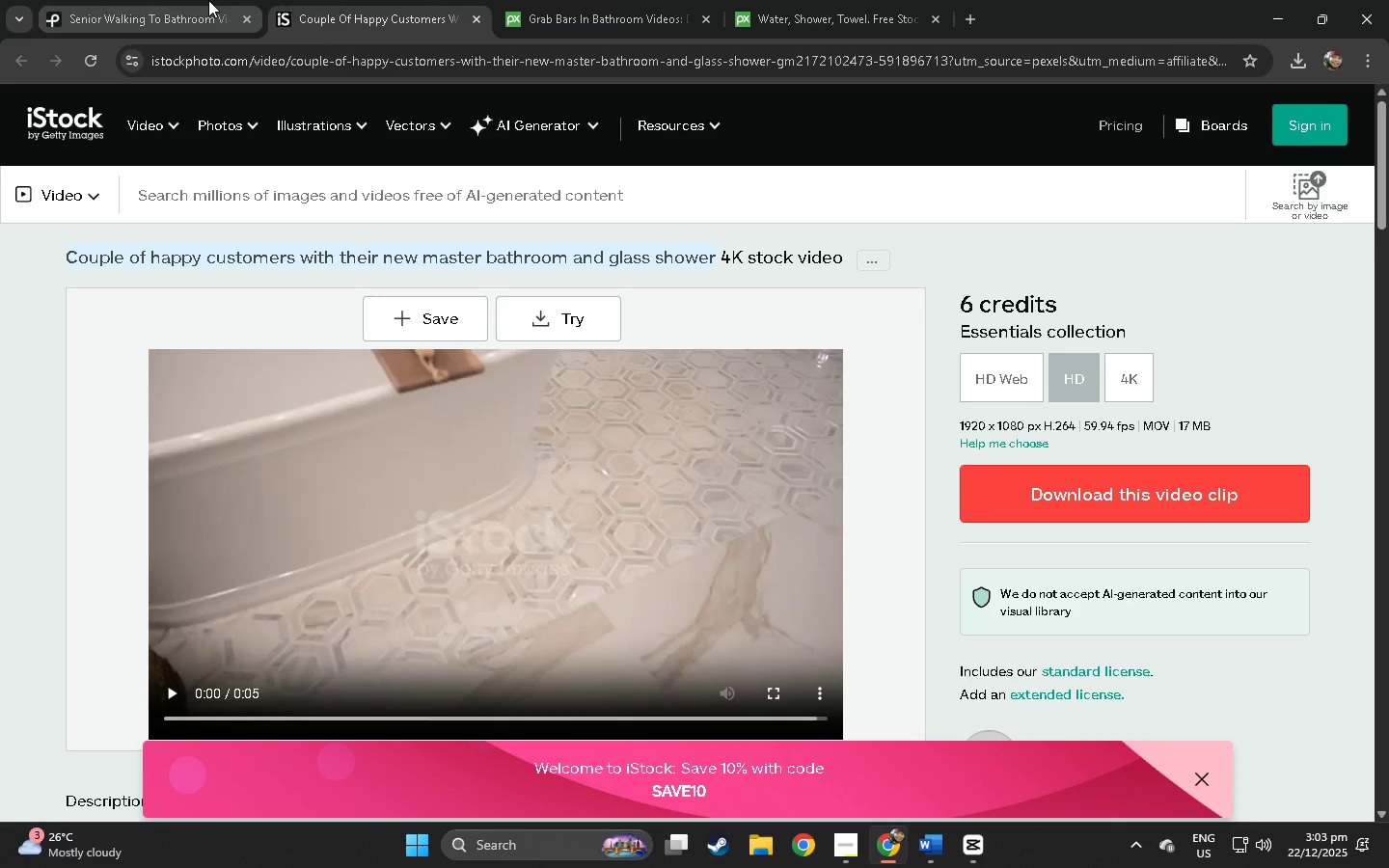 
left_click([191, 0])
 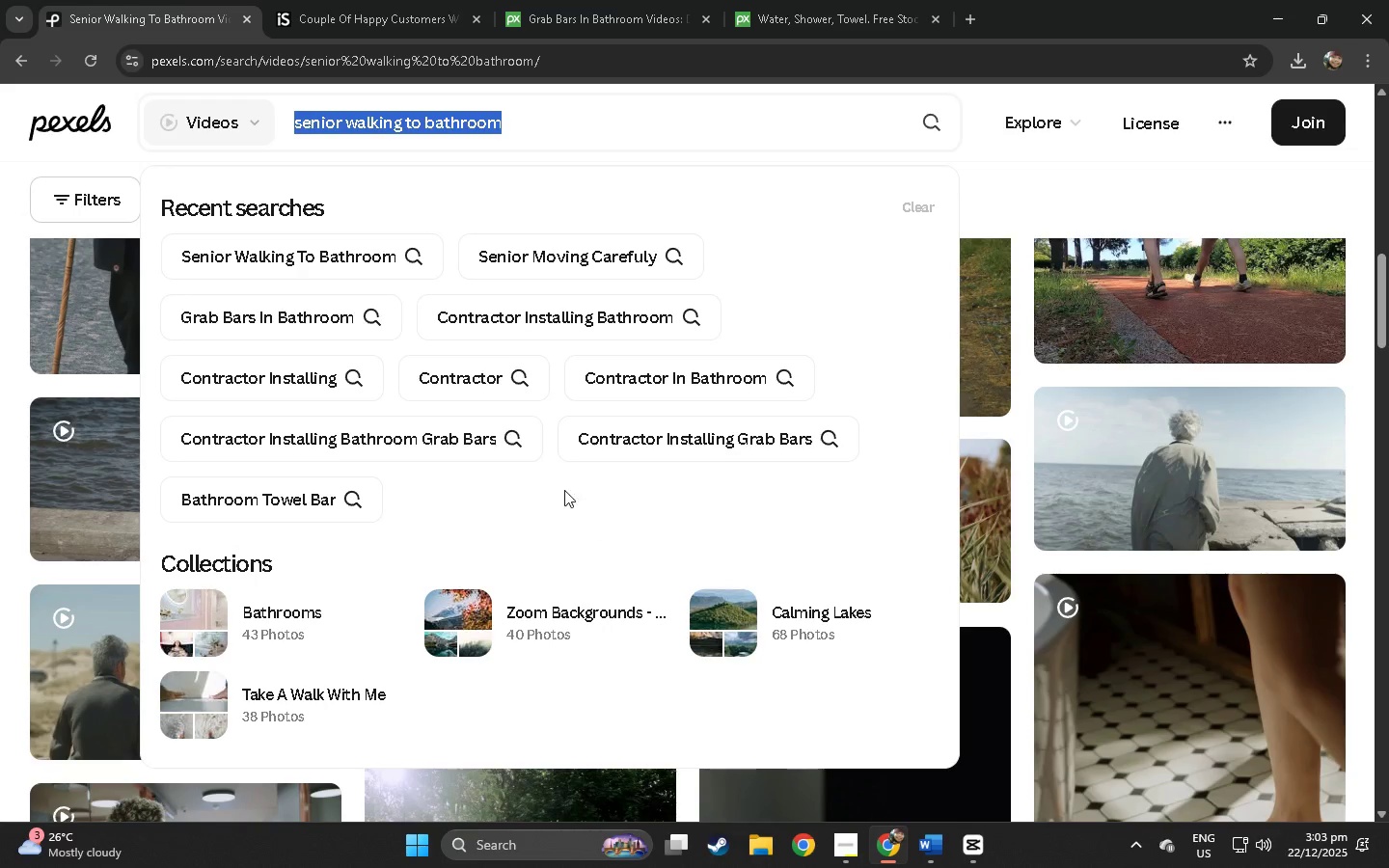 
left_click([0, 469])
 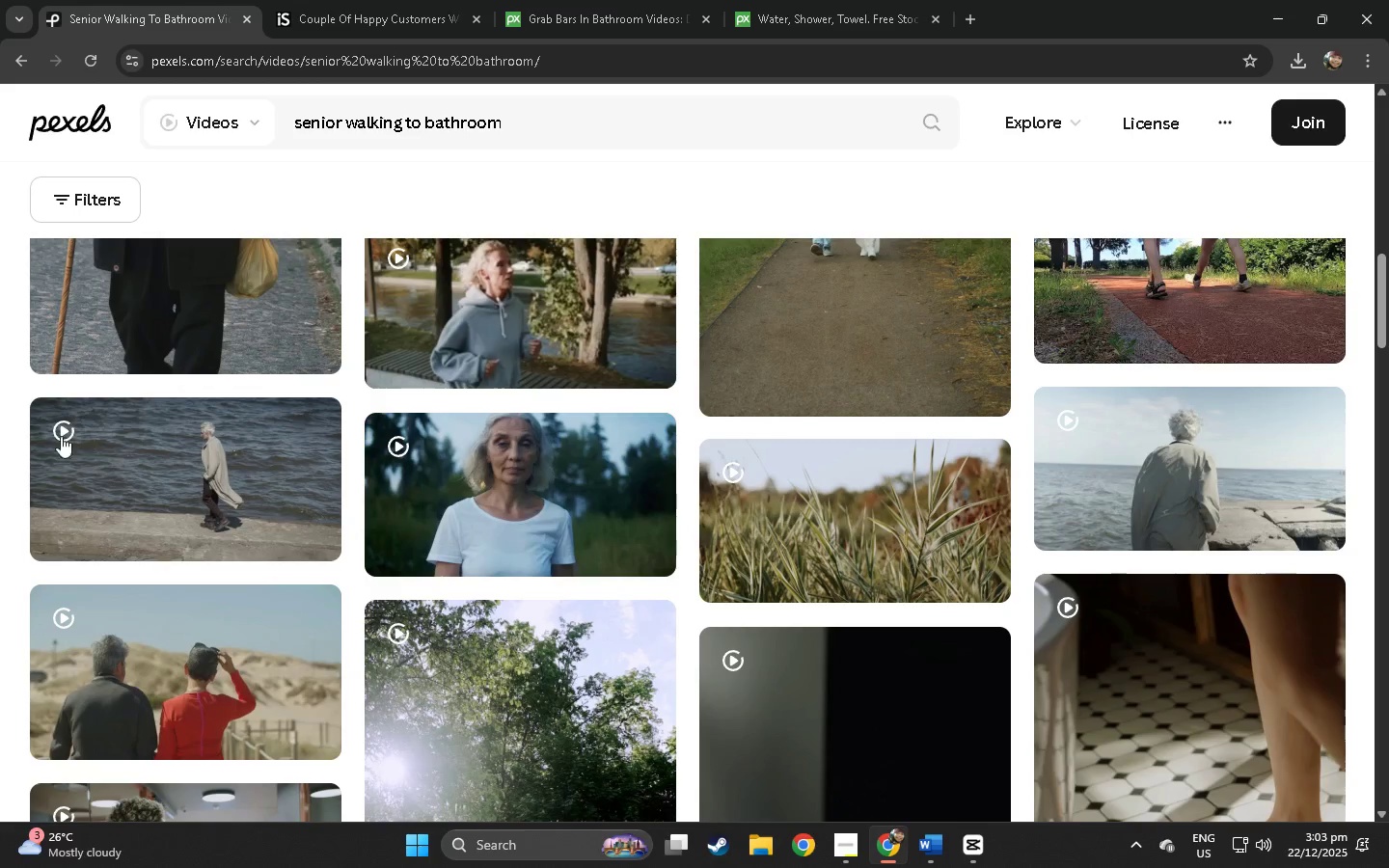 
mouse_move([395, 380])
 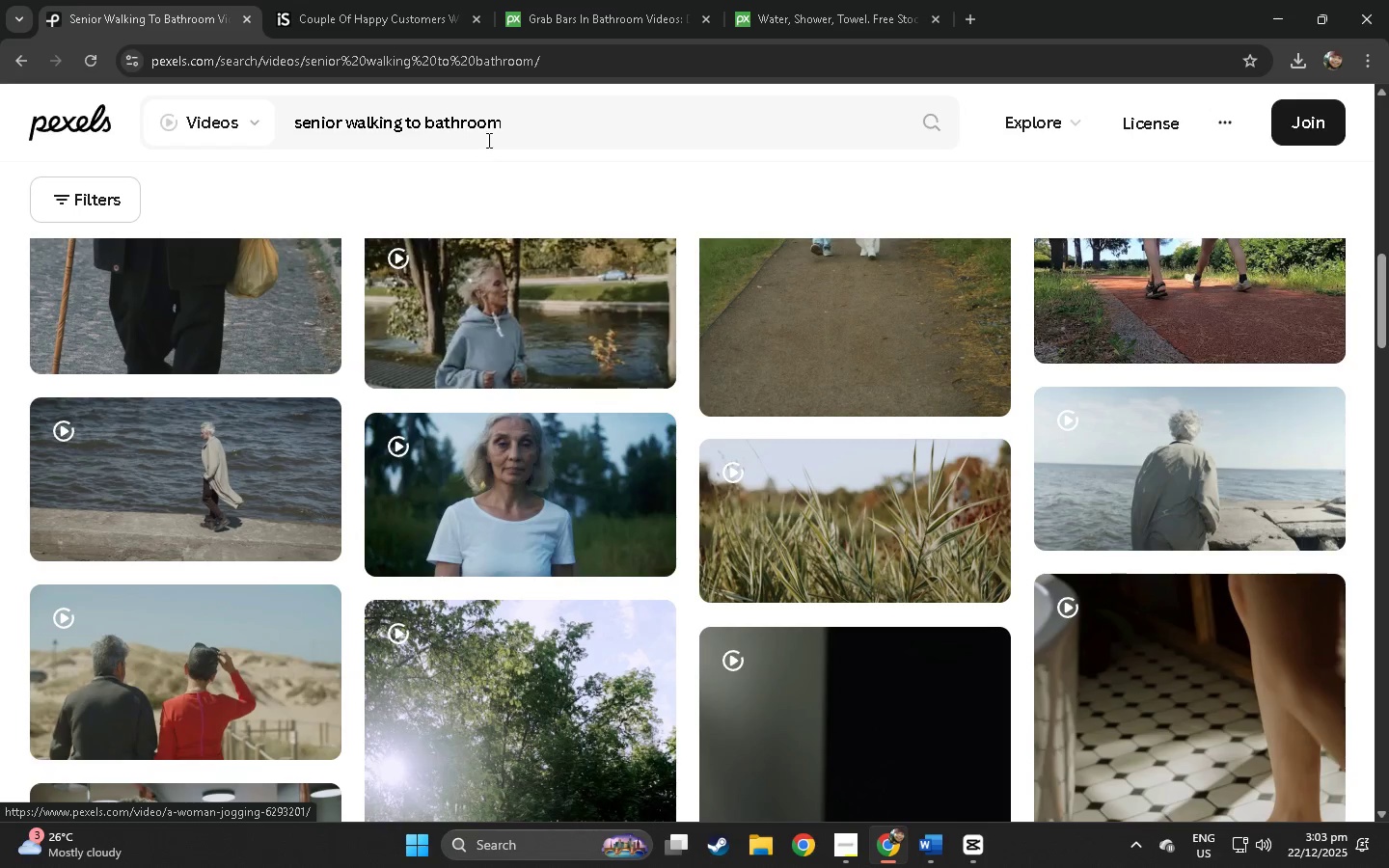 
left_click_drag(start_coordinate=[550, 113], to_coordinate=[265, 121])
 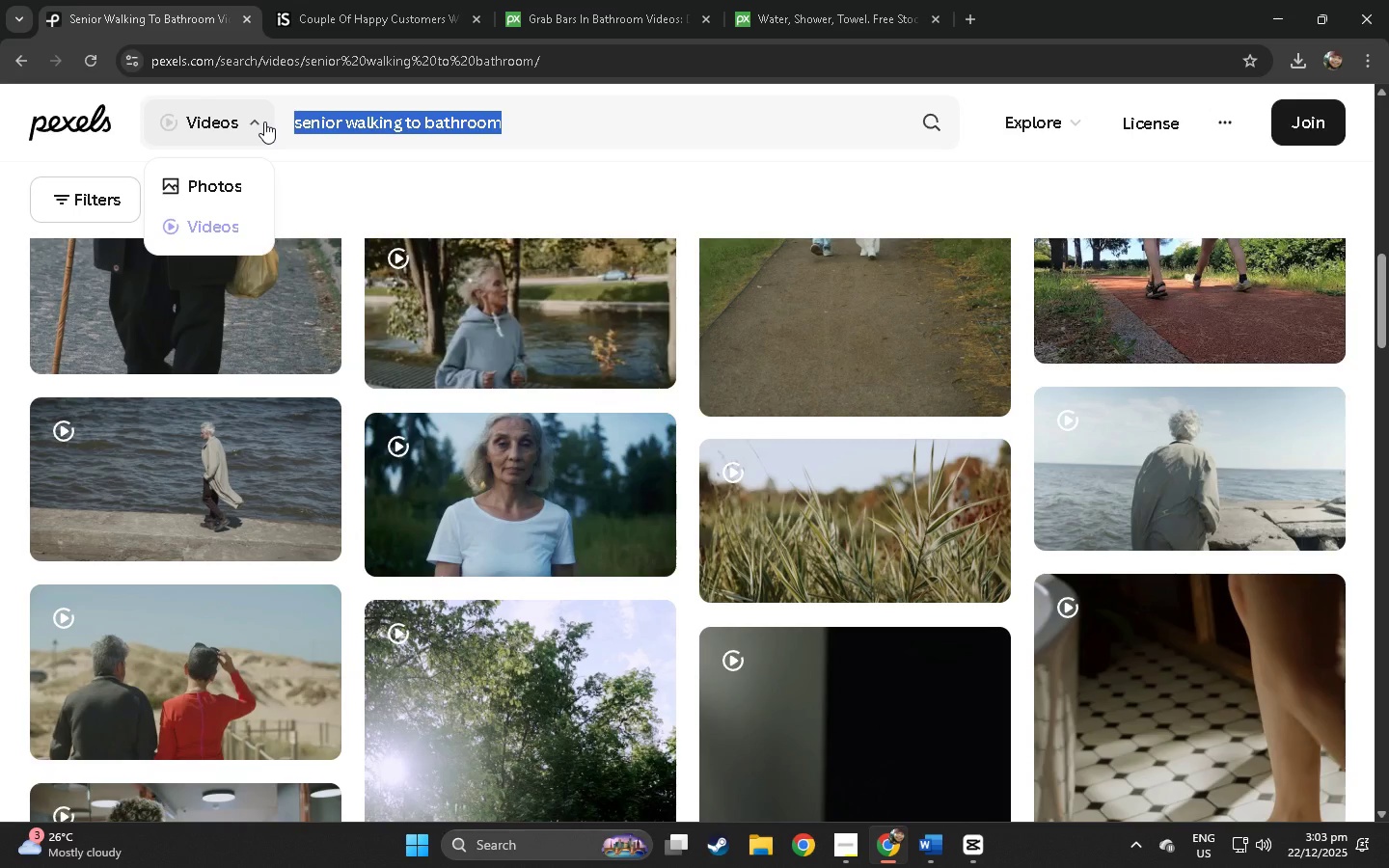 
type(bathroom for senior)
 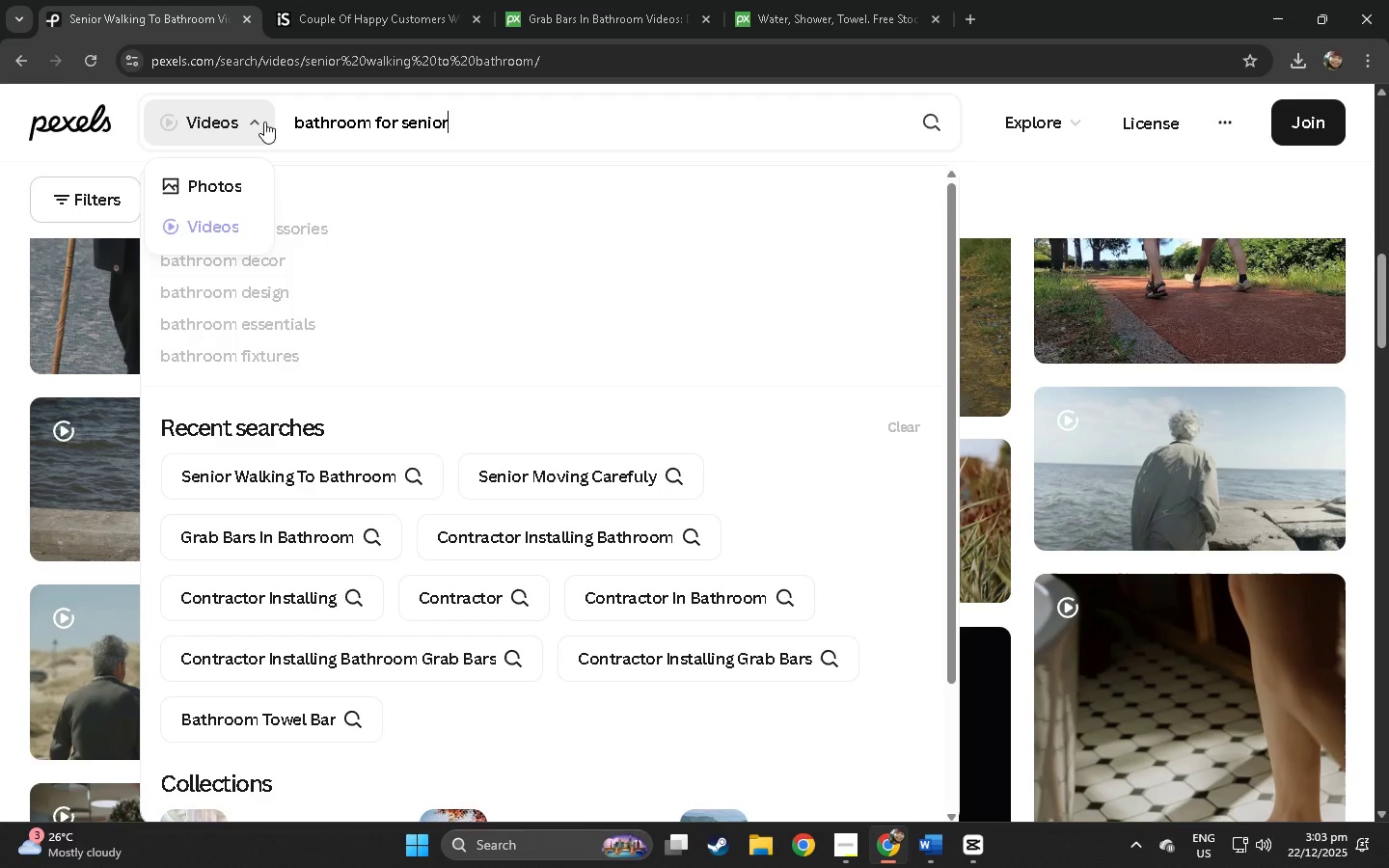 
key(Enter)
 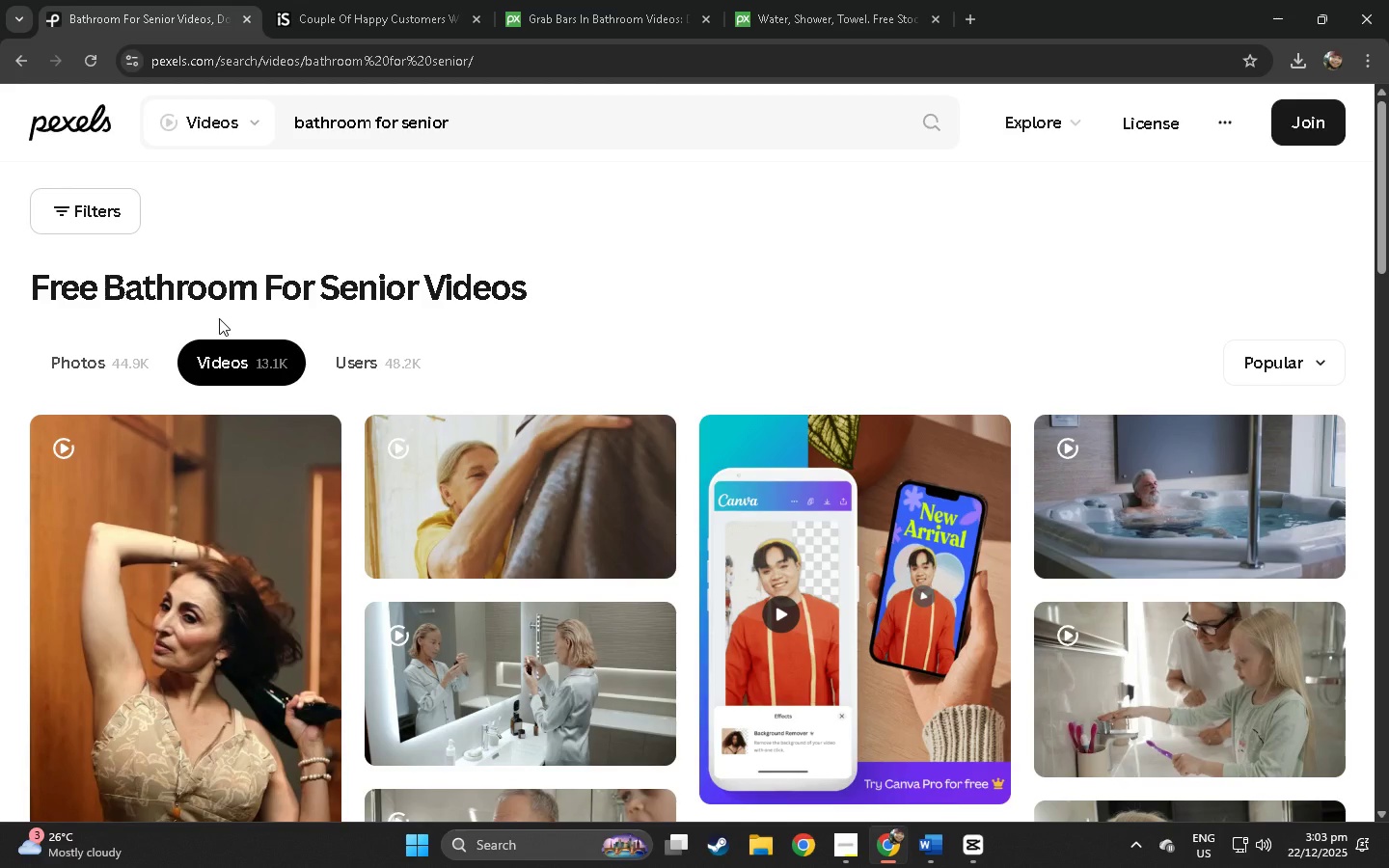 
scroll: coordinate [219, 318], scroll_direction: down, amount: 12.0
 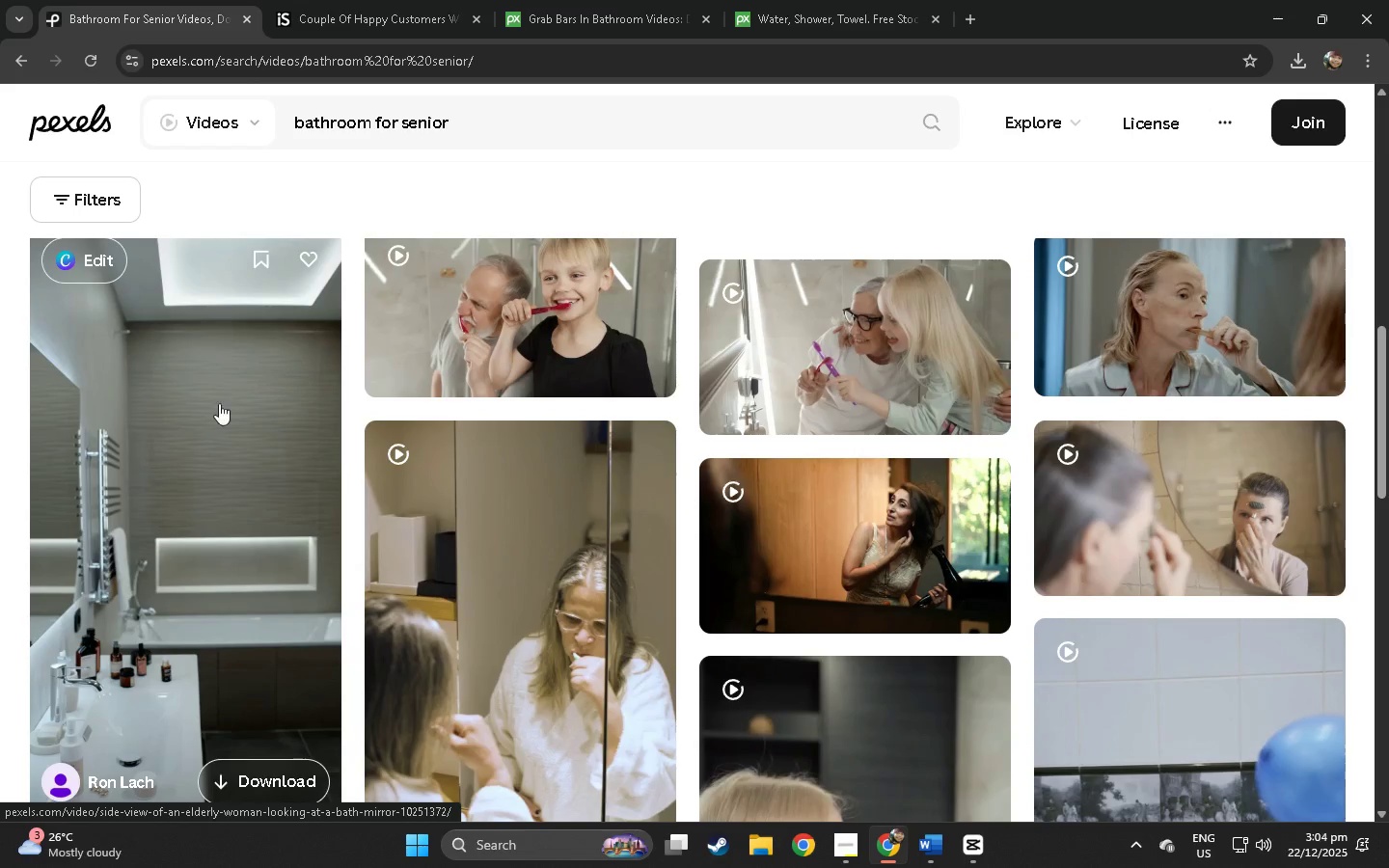 
left_click([225, 473])
 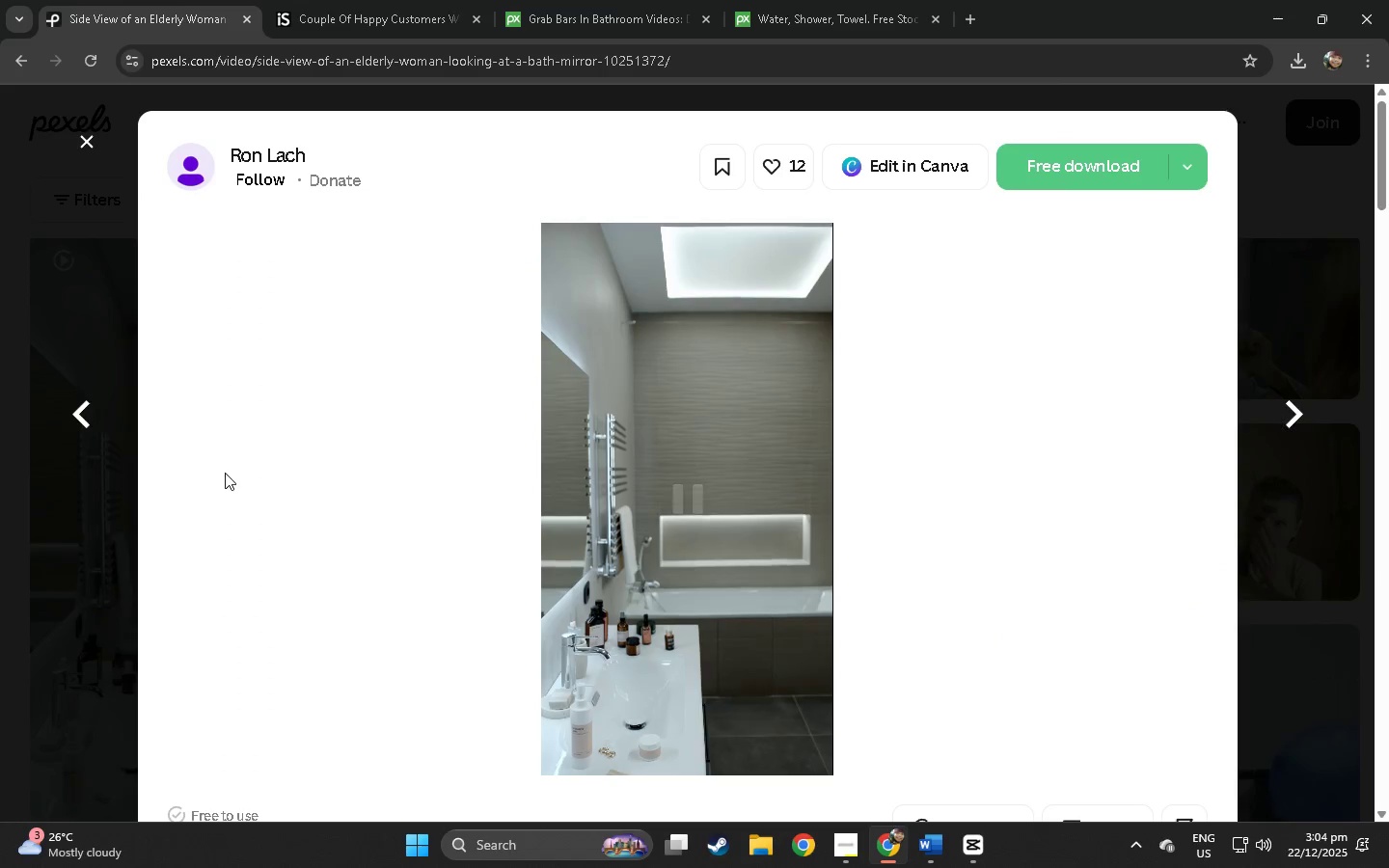 
left_click([0, 460])
 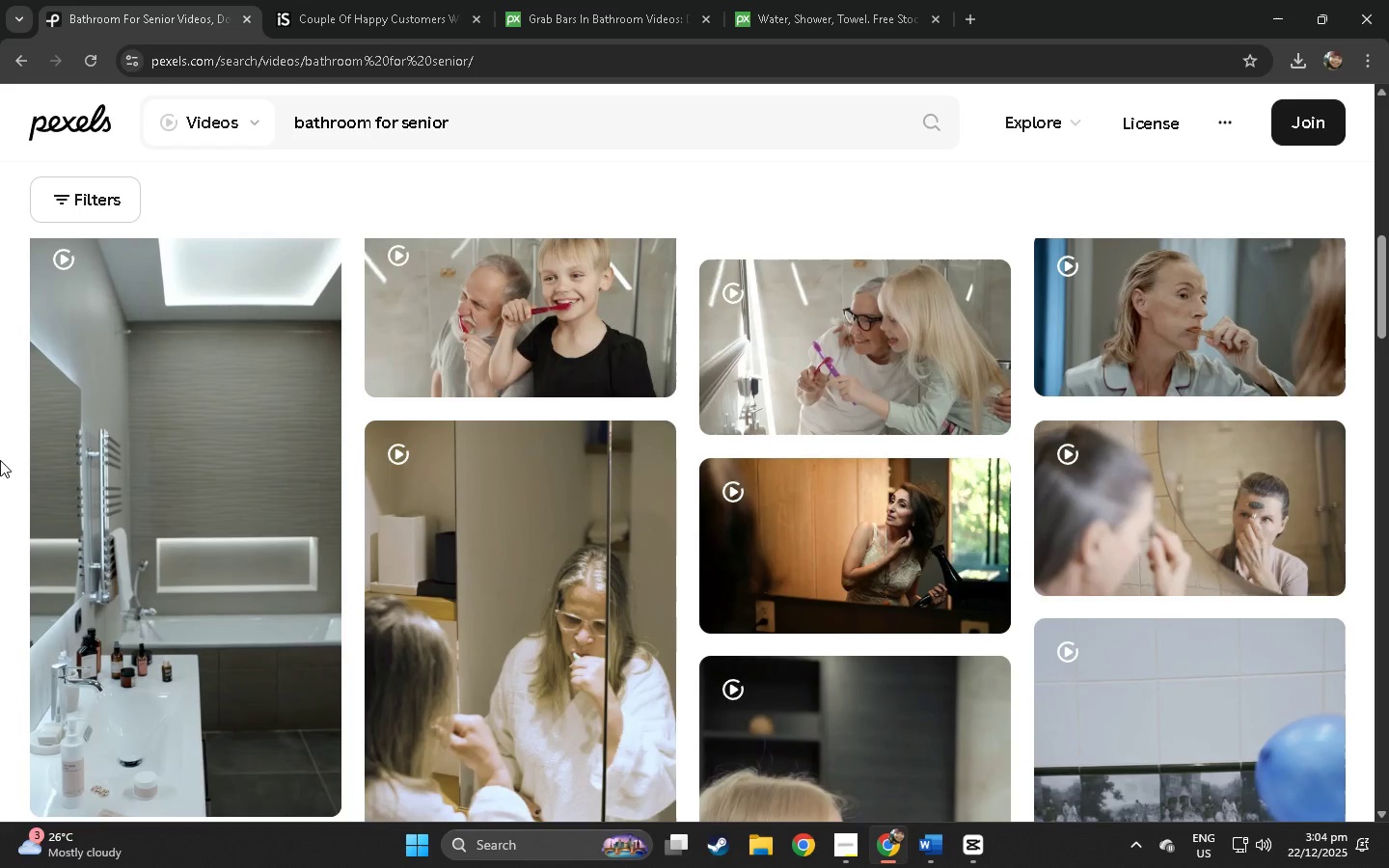 
scroll: coordinate [467, 417], scroll_direction: down, amount: 29.0
 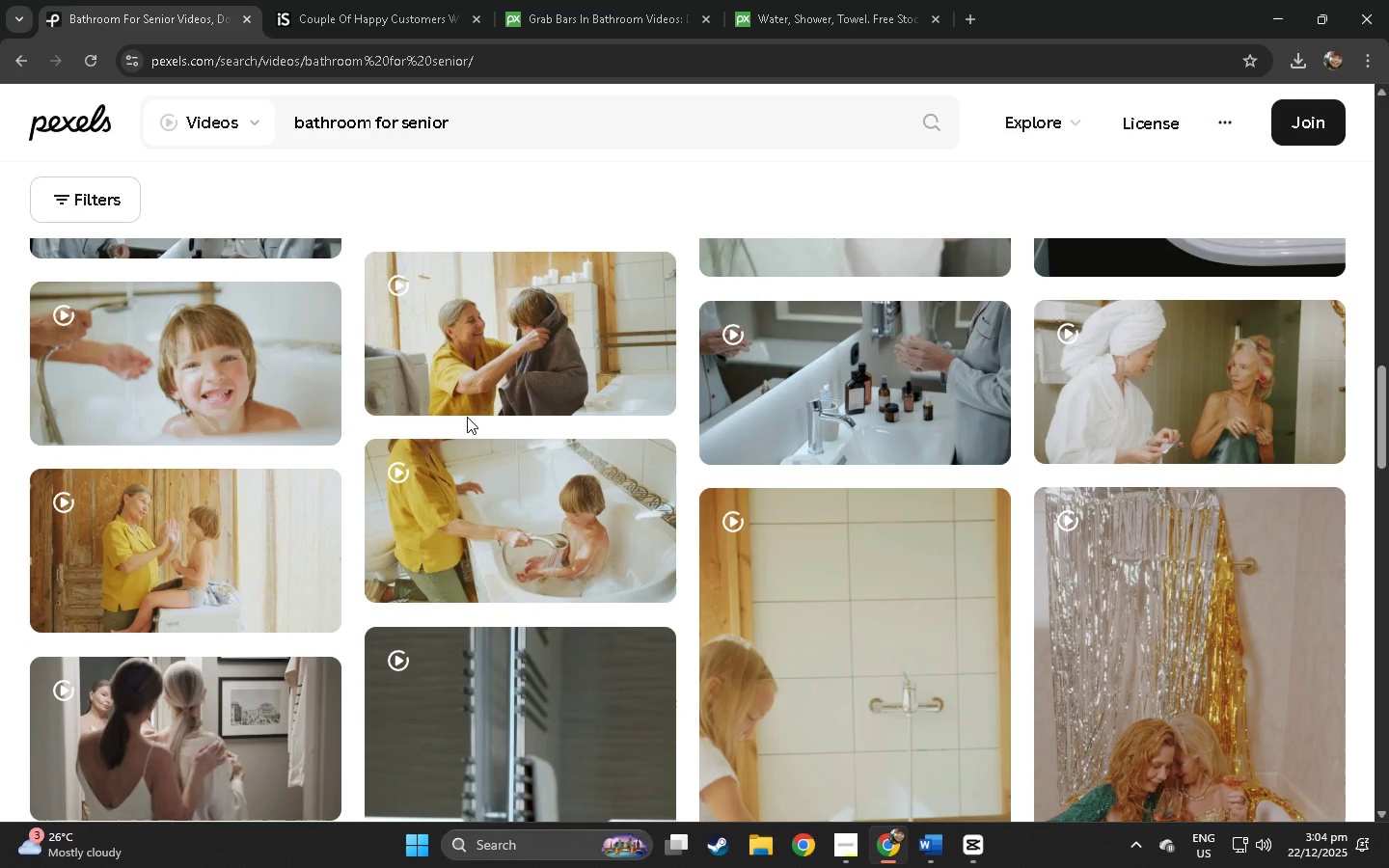 
wait(5.97)
 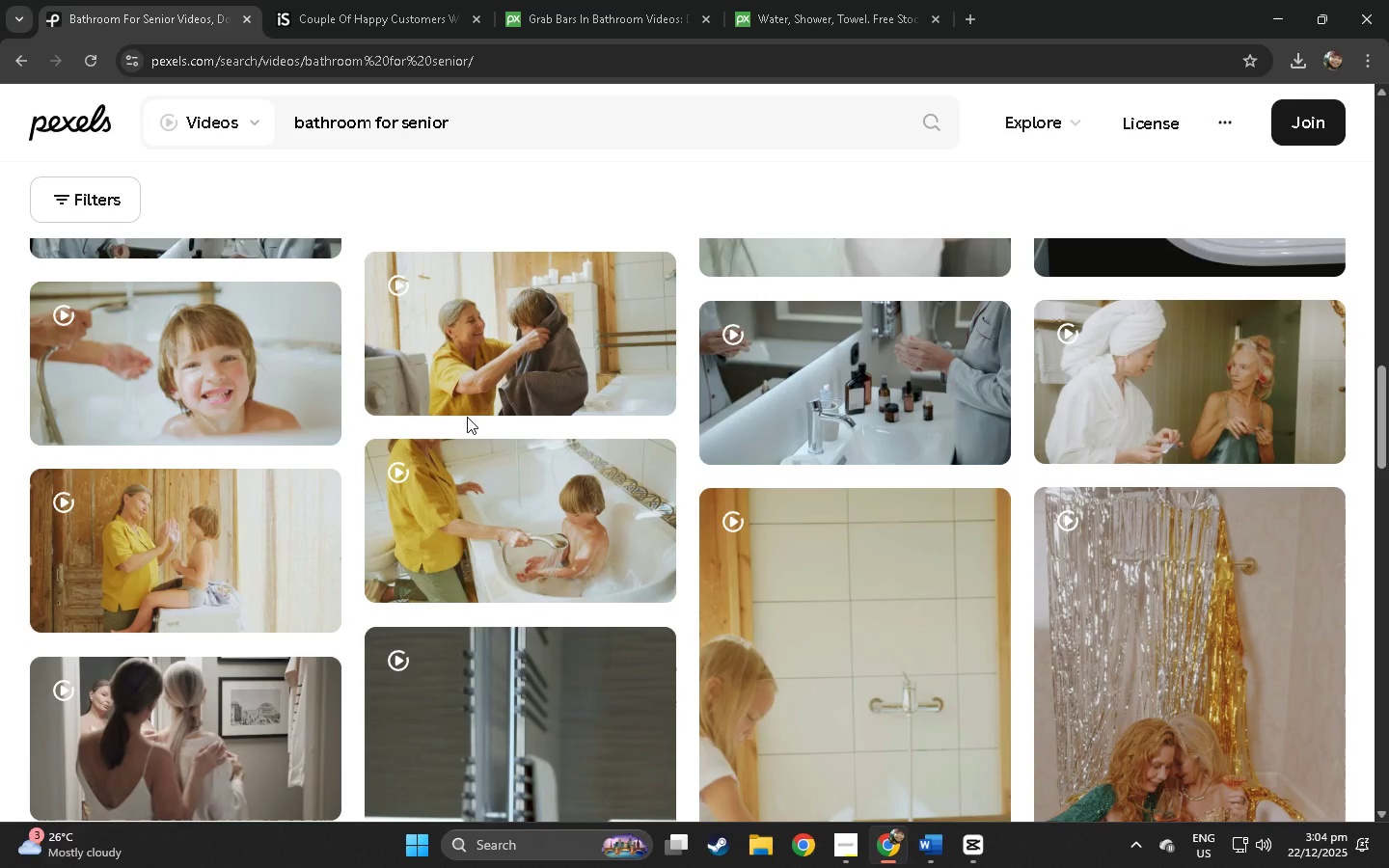 
scroll: coordinate [453, 422], scroll_direction: down, amount: 13.0
 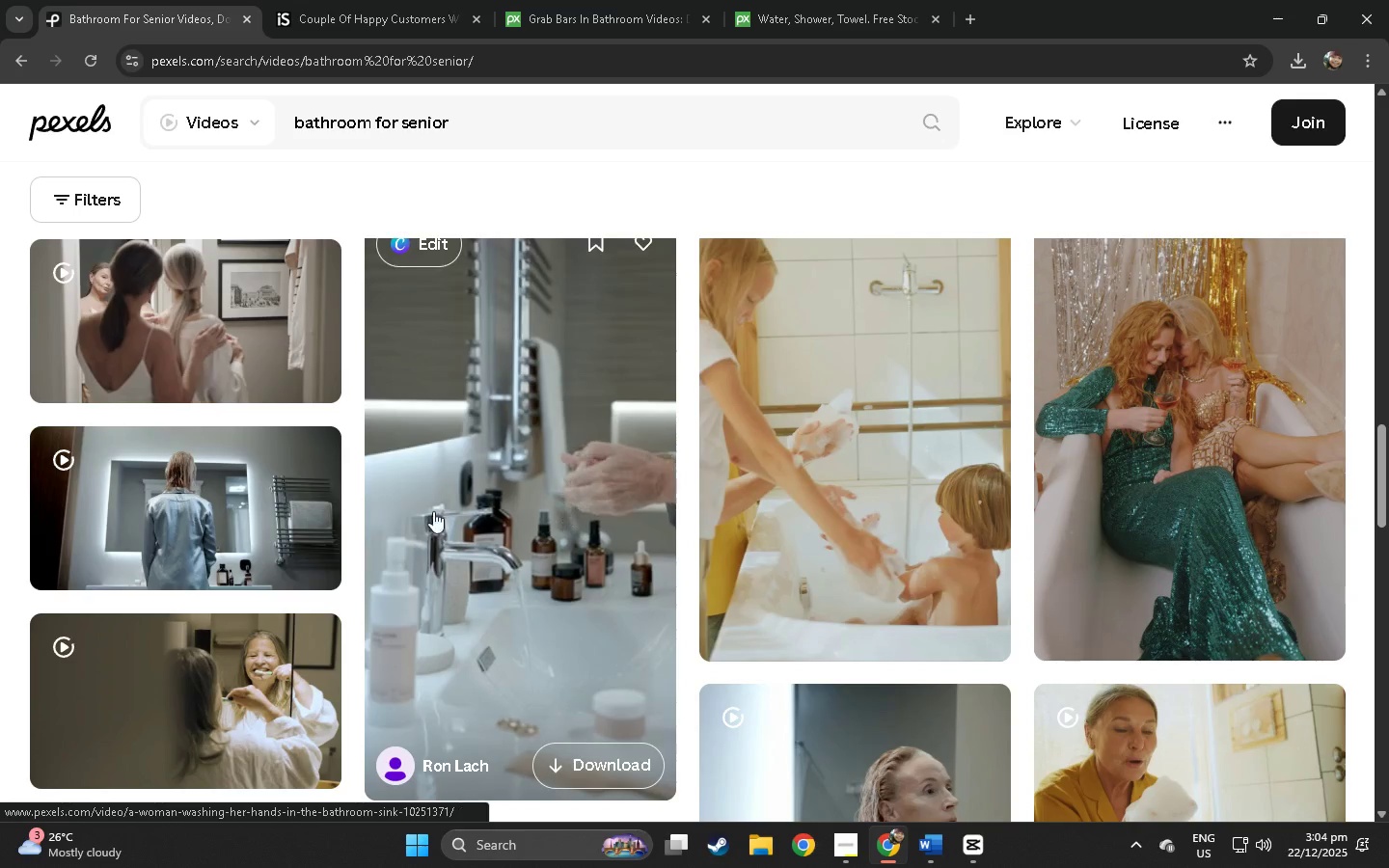 
left_click([212, 493])
 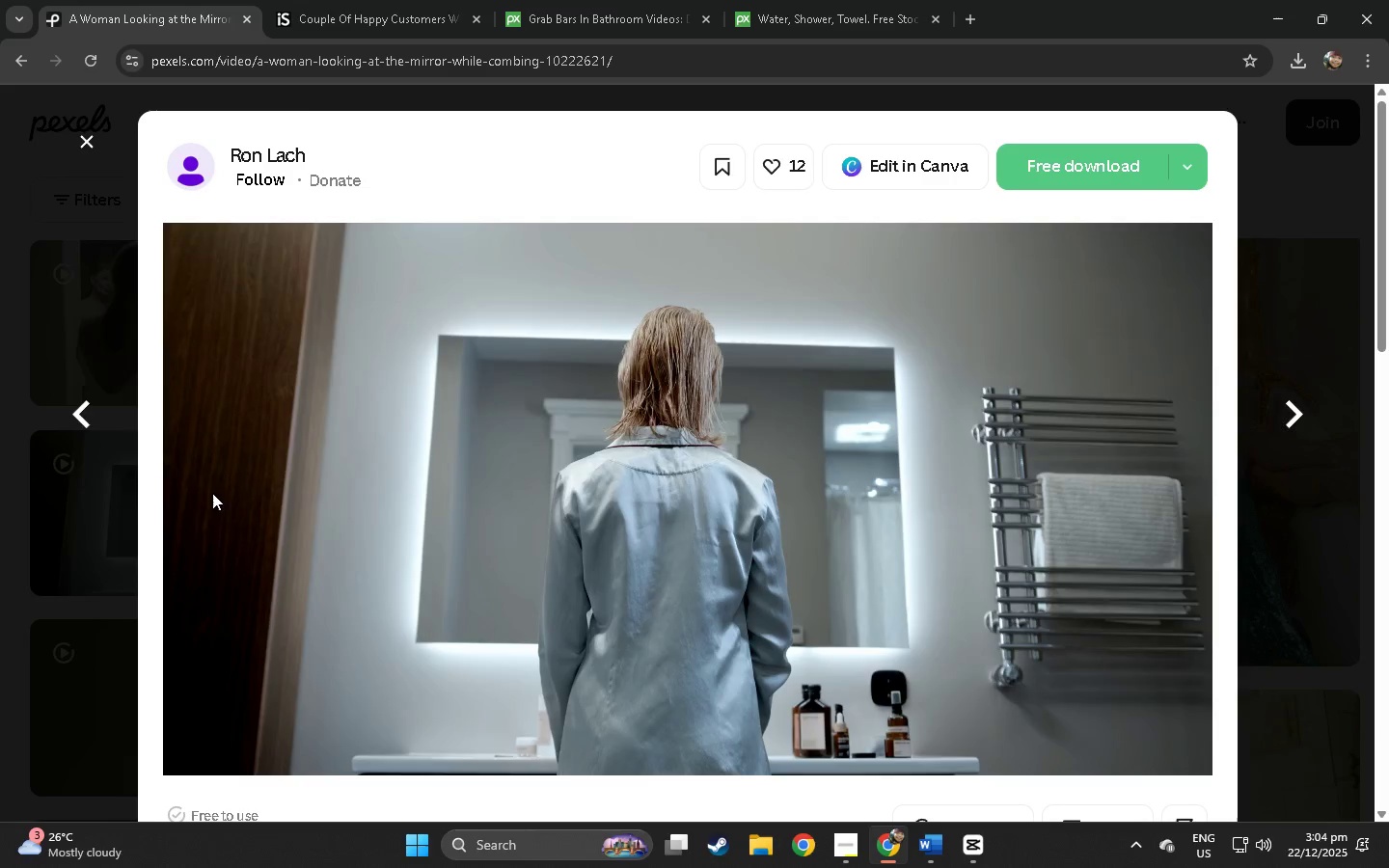 
wait(5.22)
 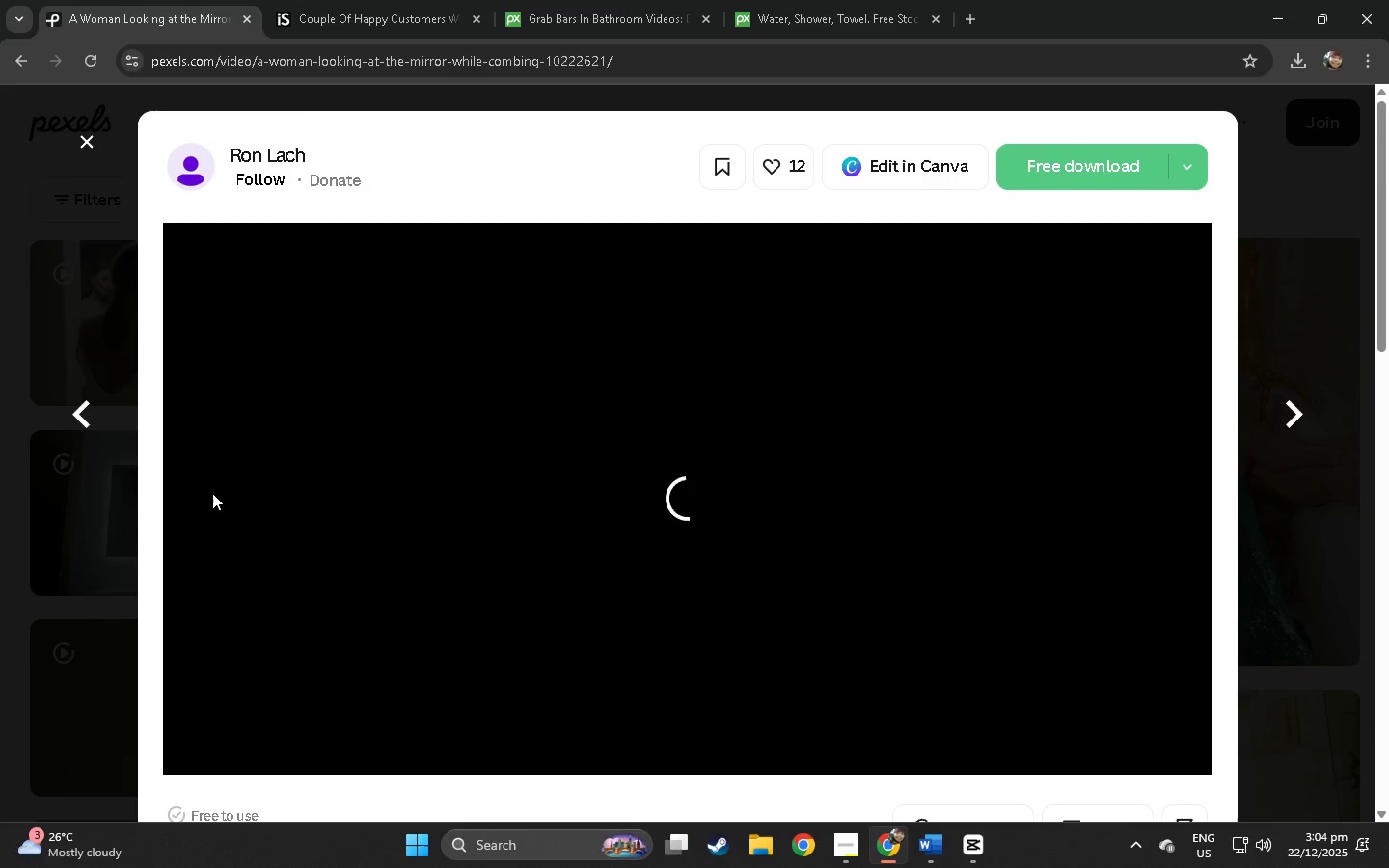 
left_click([478, 731])
 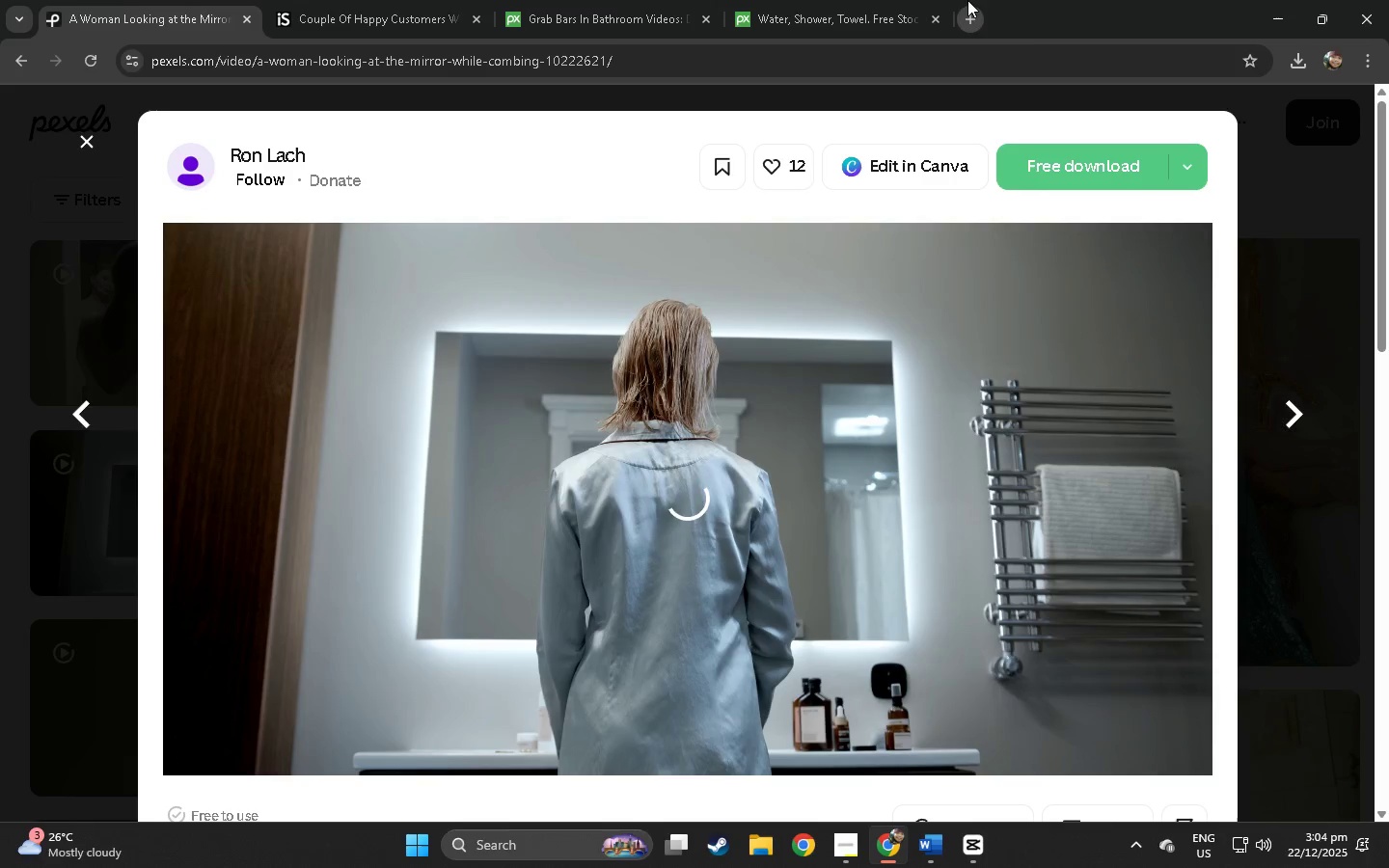 
key(Alt+AltLeft)
 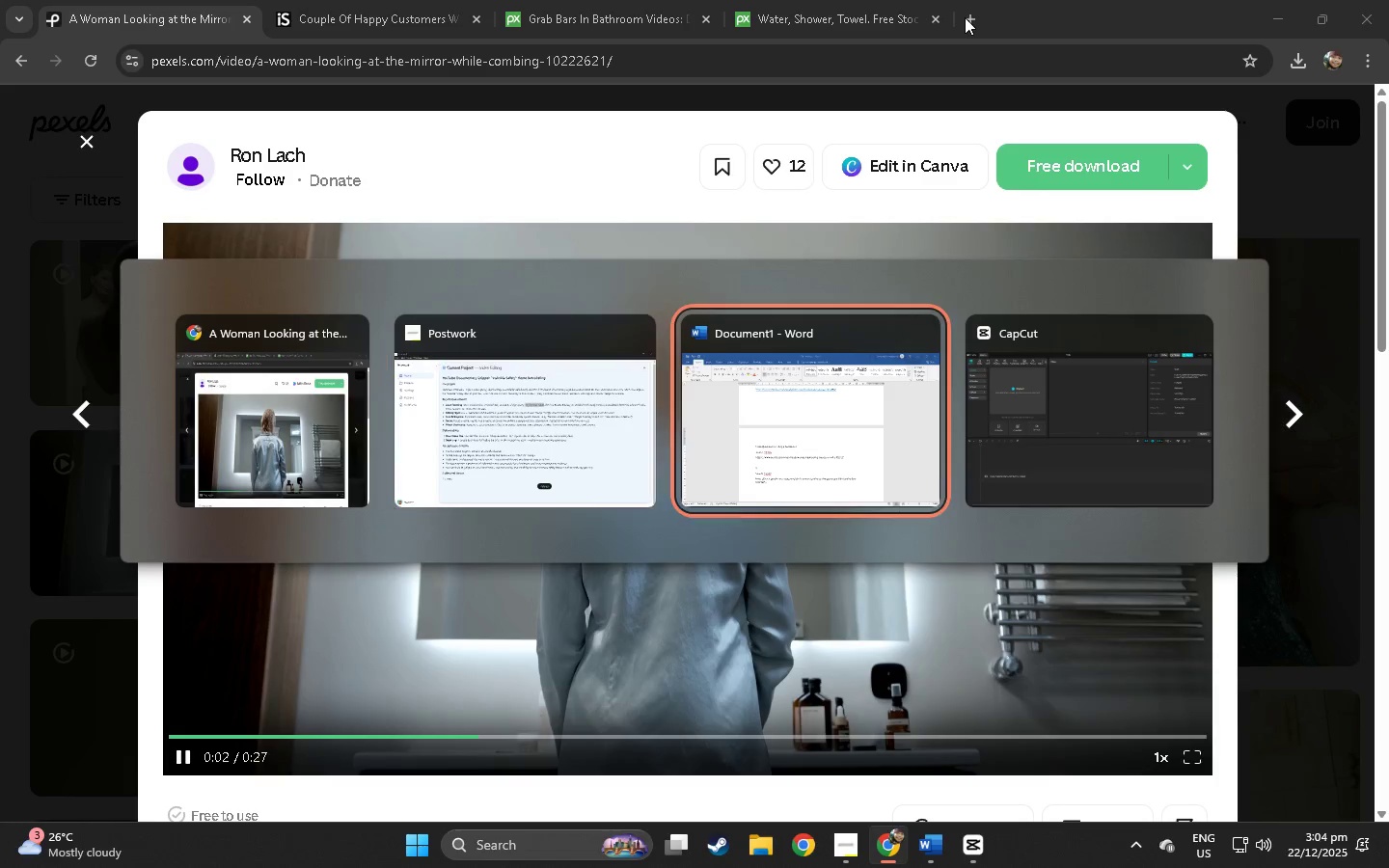 
key(Alt+AltLeft)
 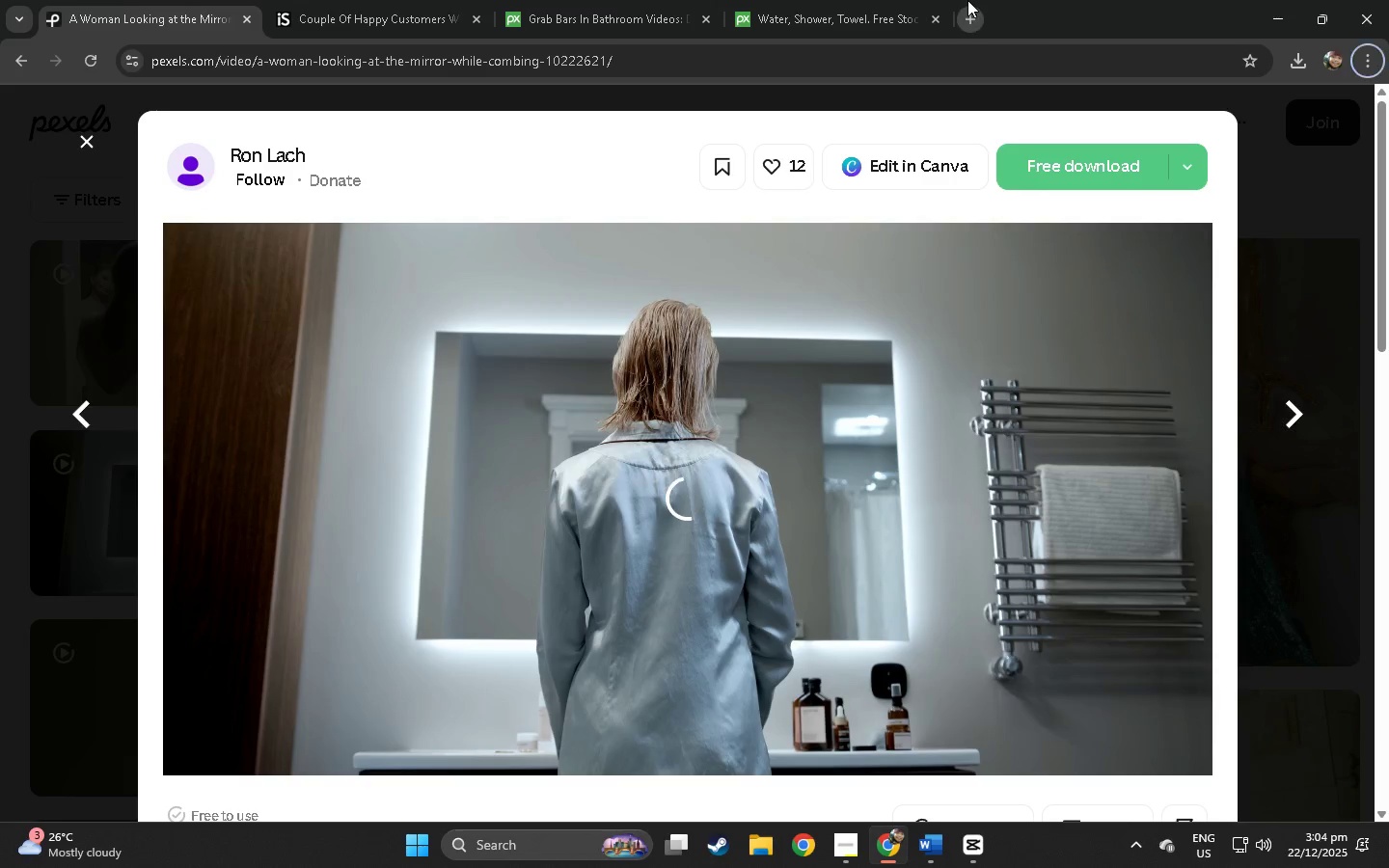 
key(Alt+Tab)
 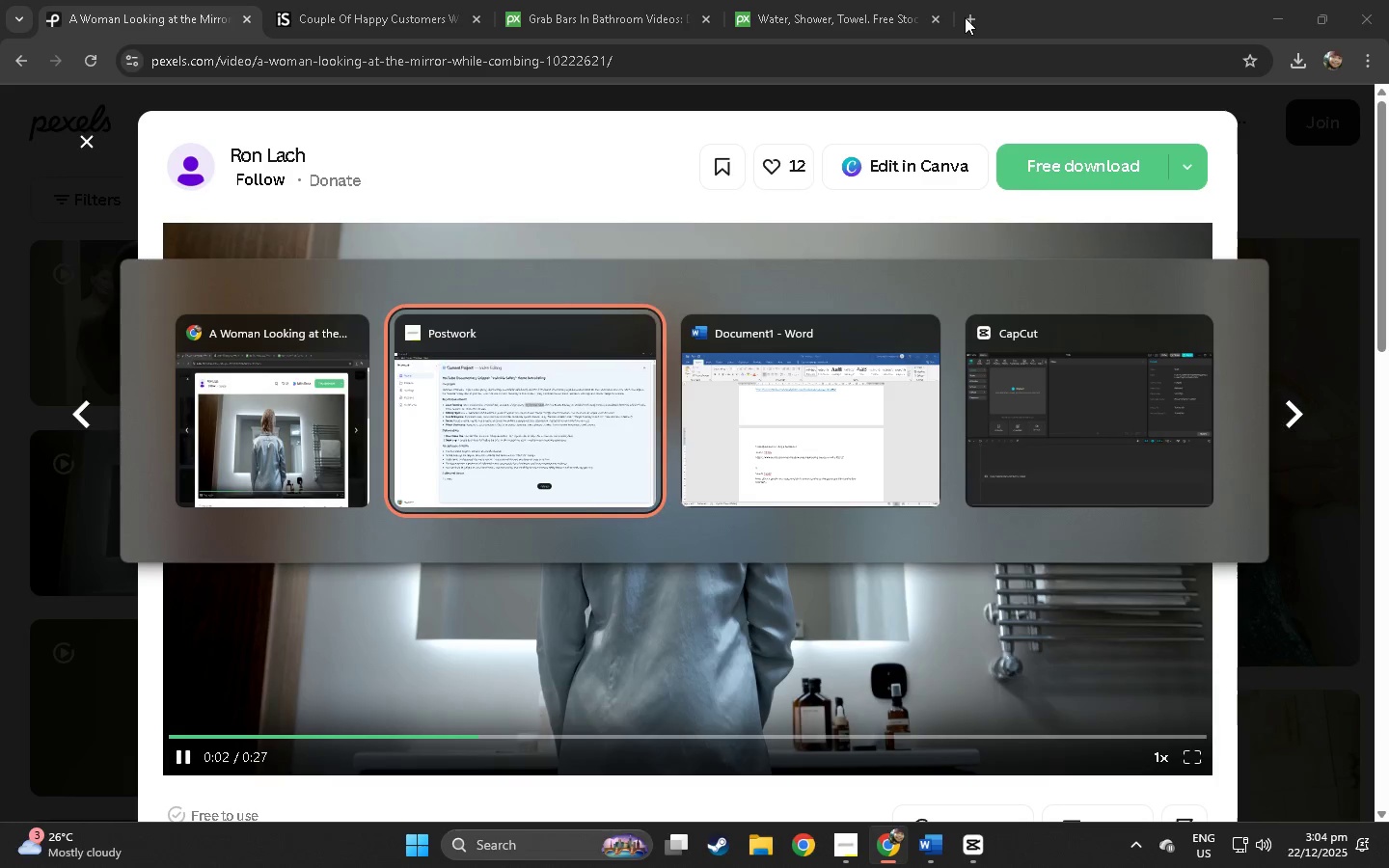 
key(Alt+Tab)
 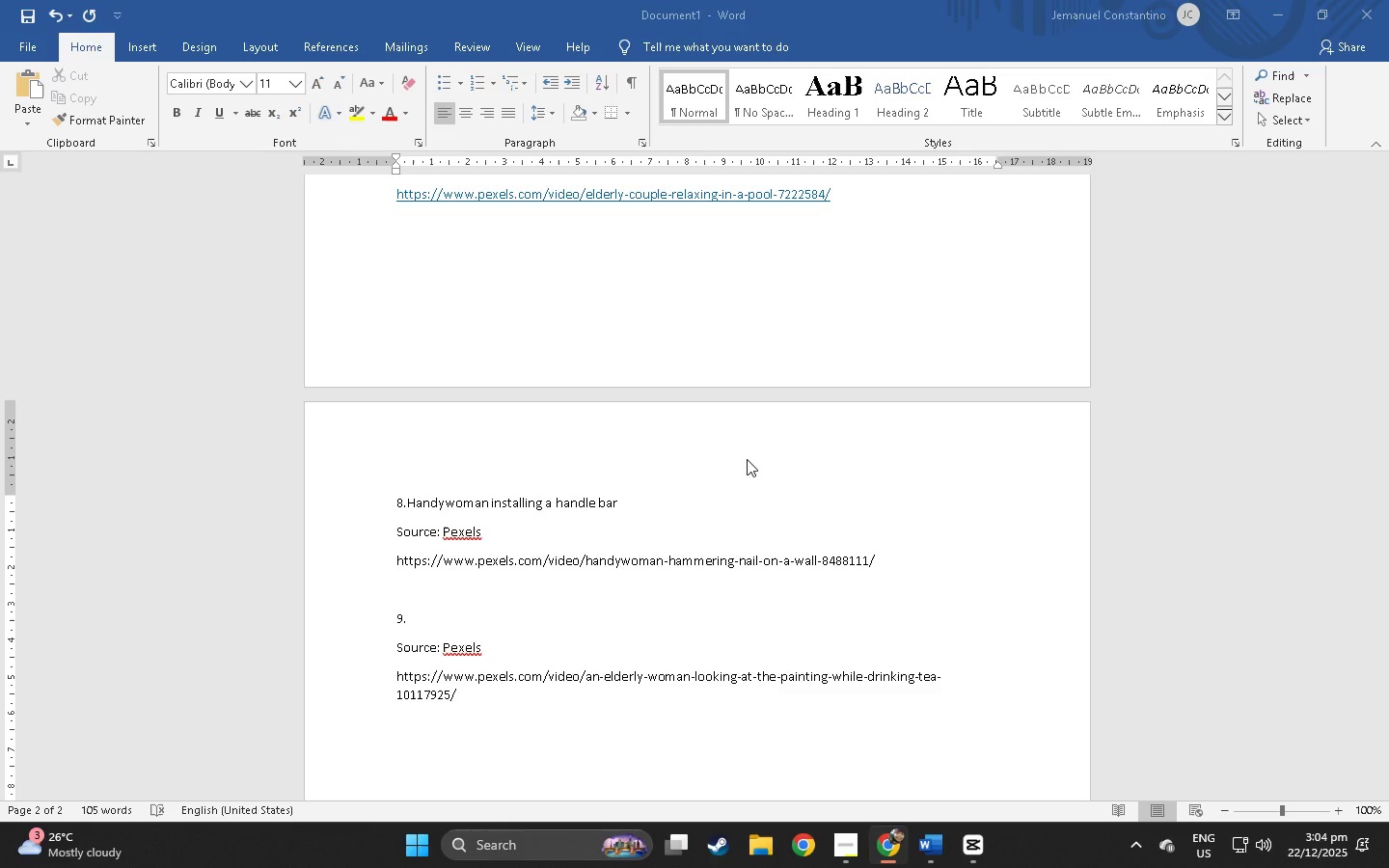 
key(Alt+AltLeft)
 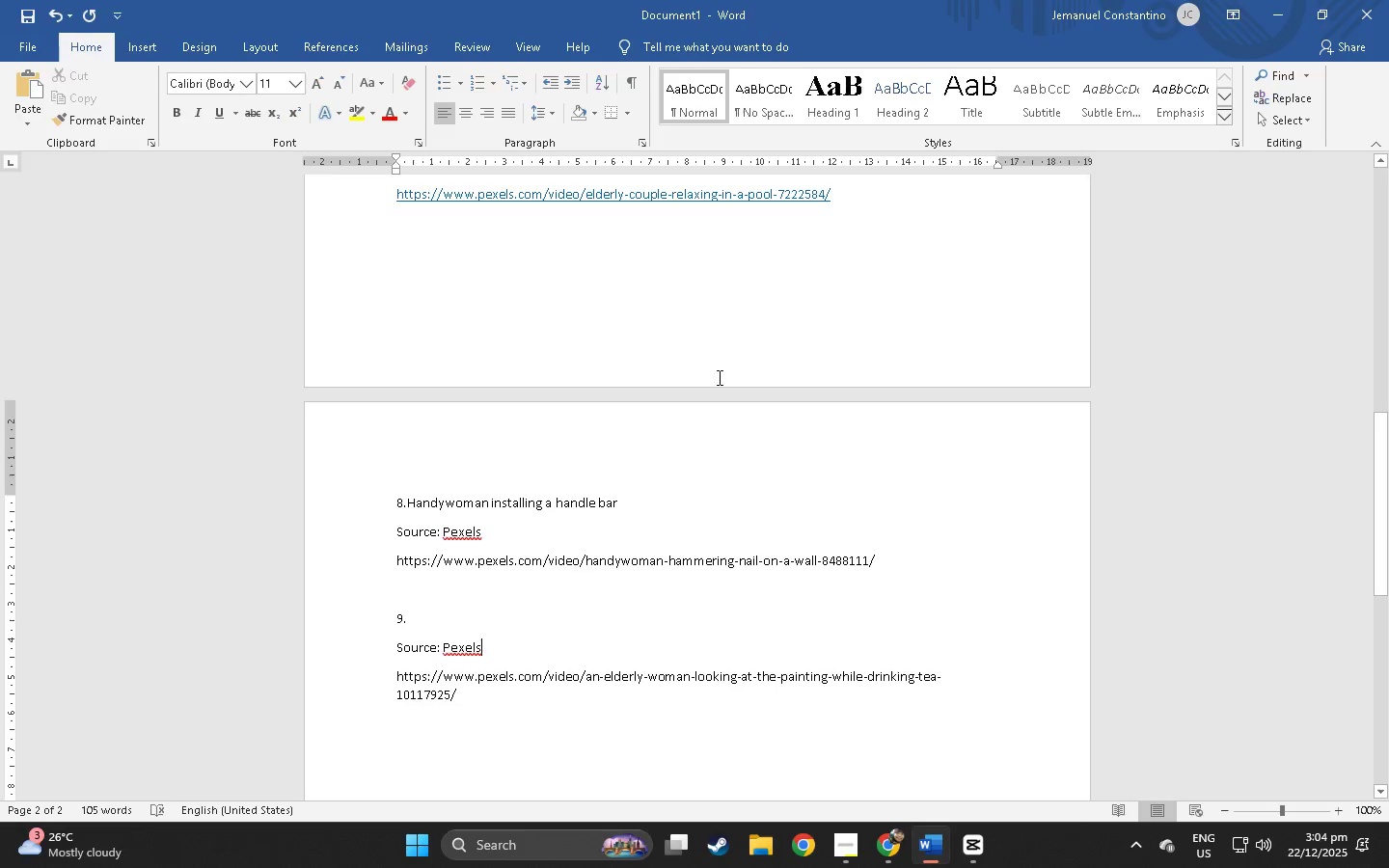 
key(Alt+Tab)
 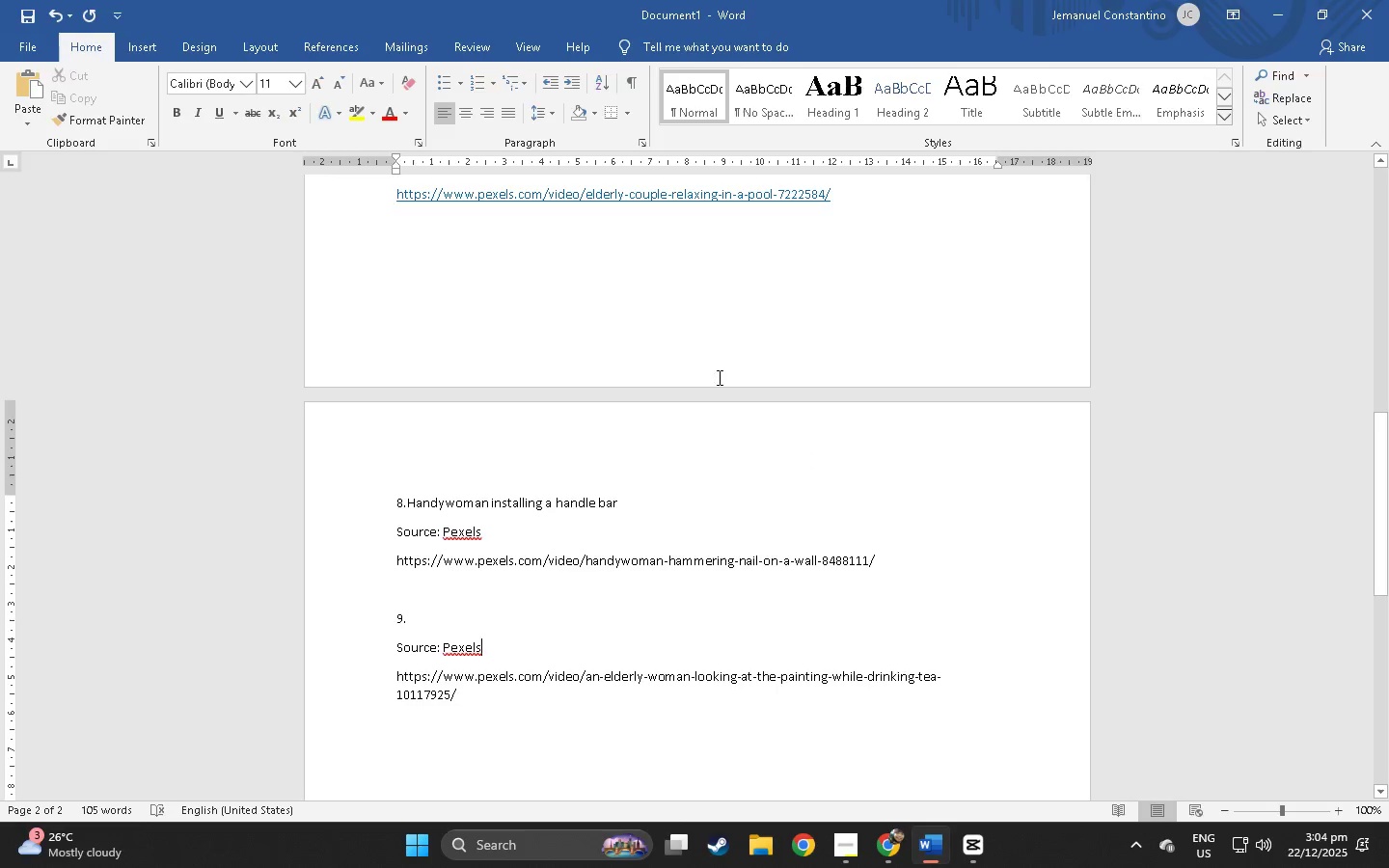 
key(Alt+Tab)
 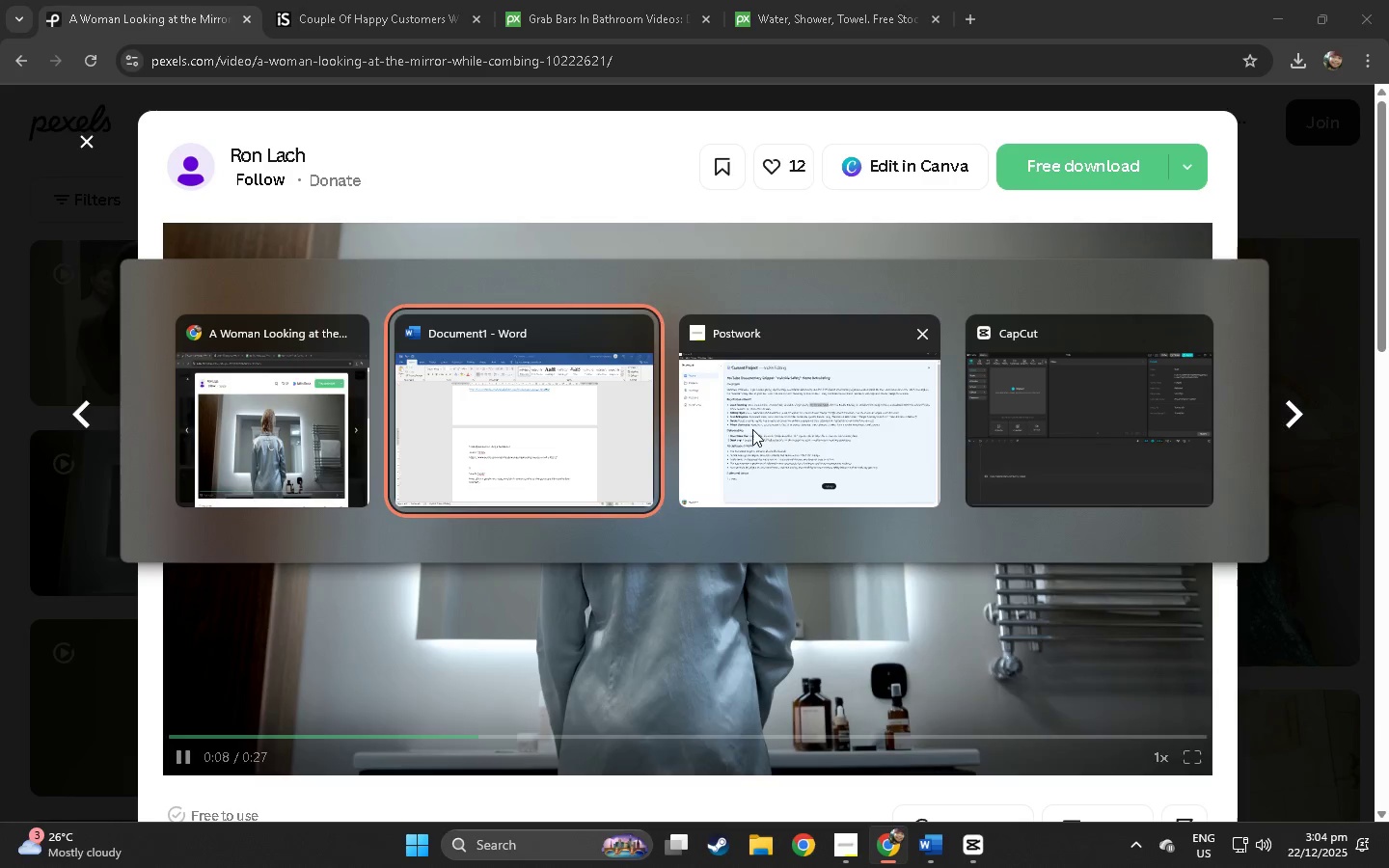 
key(Alt+Tab)